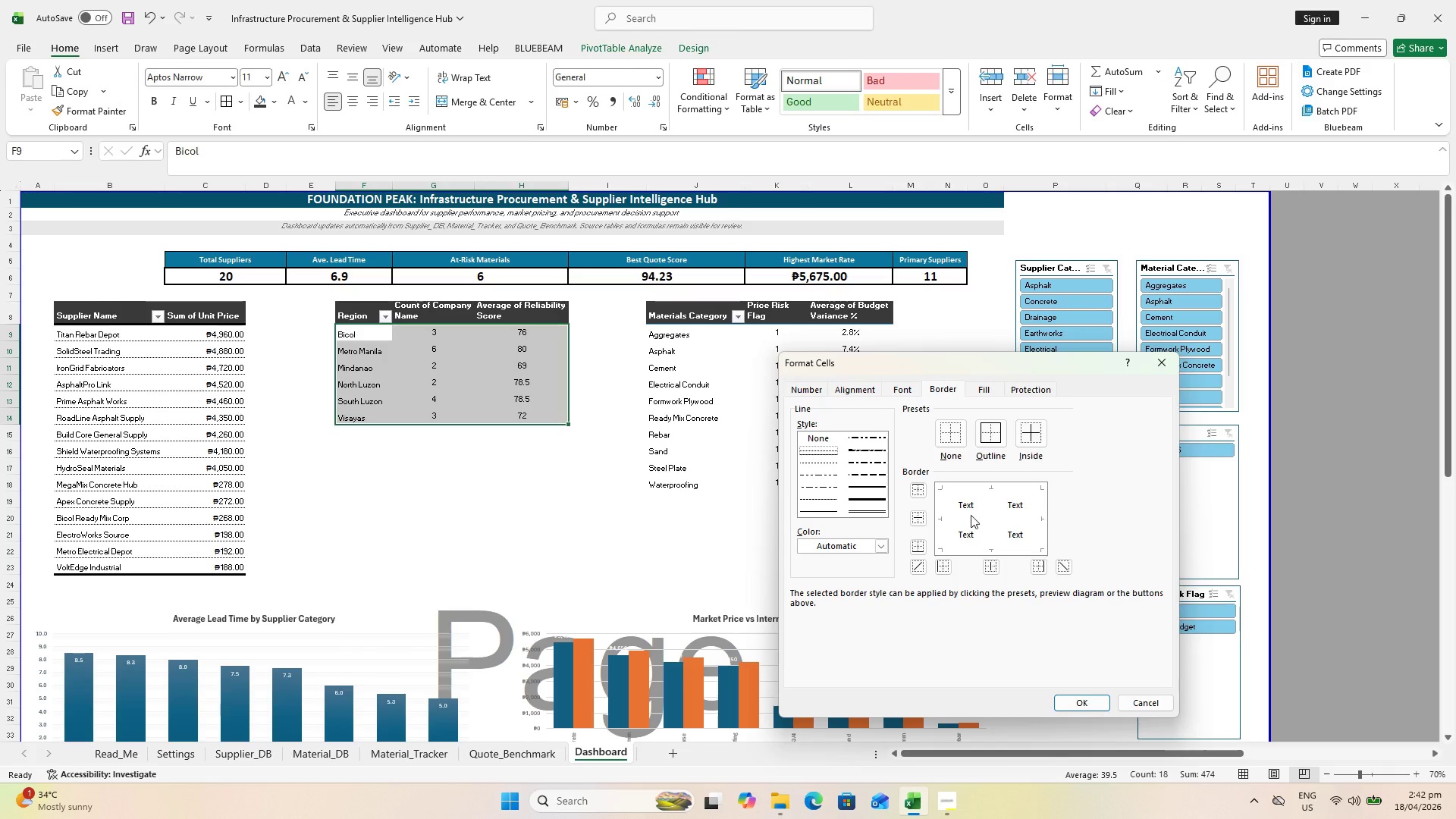 
left_click([970, 516])
 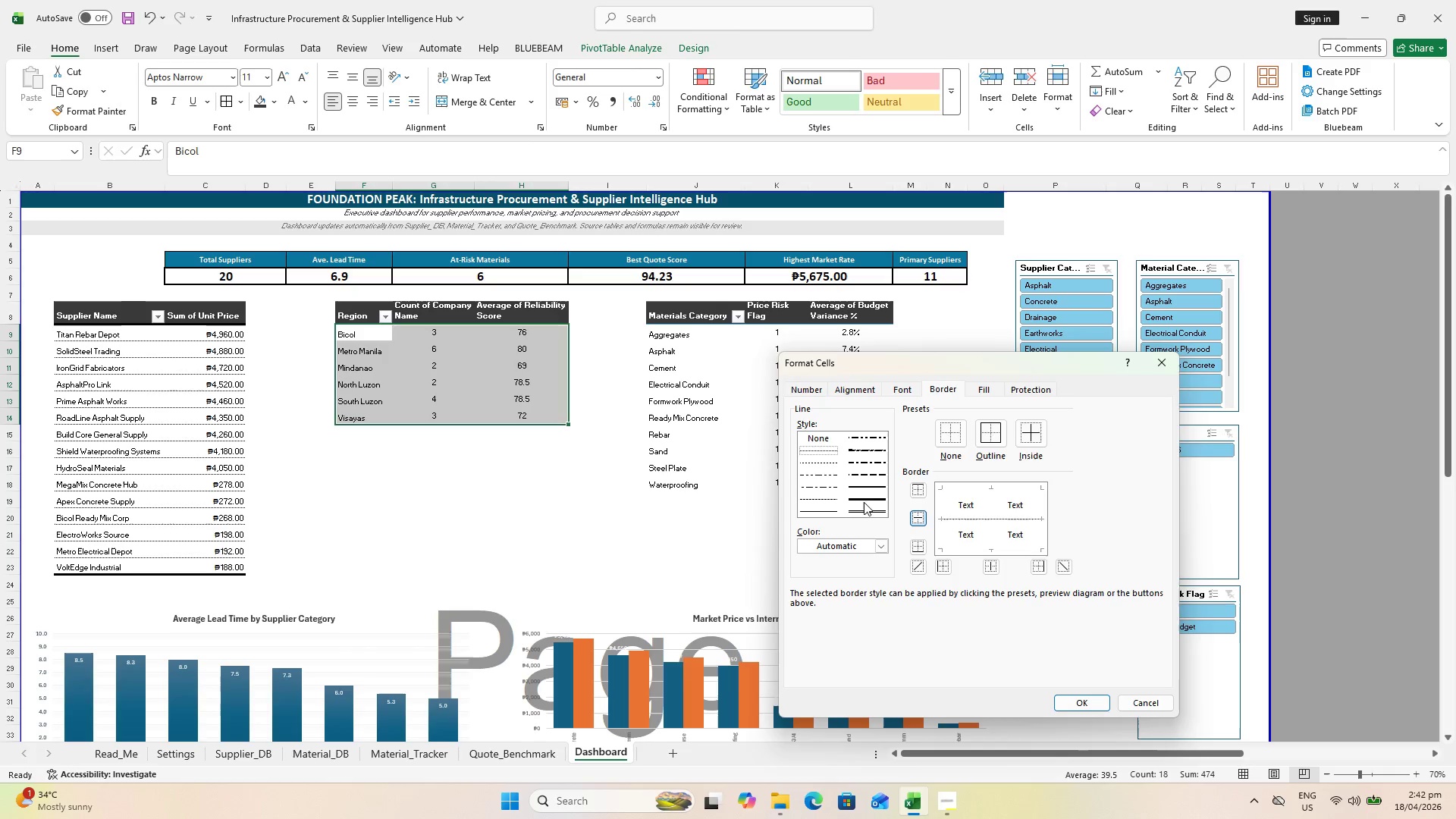 
left_click([864, 501])
 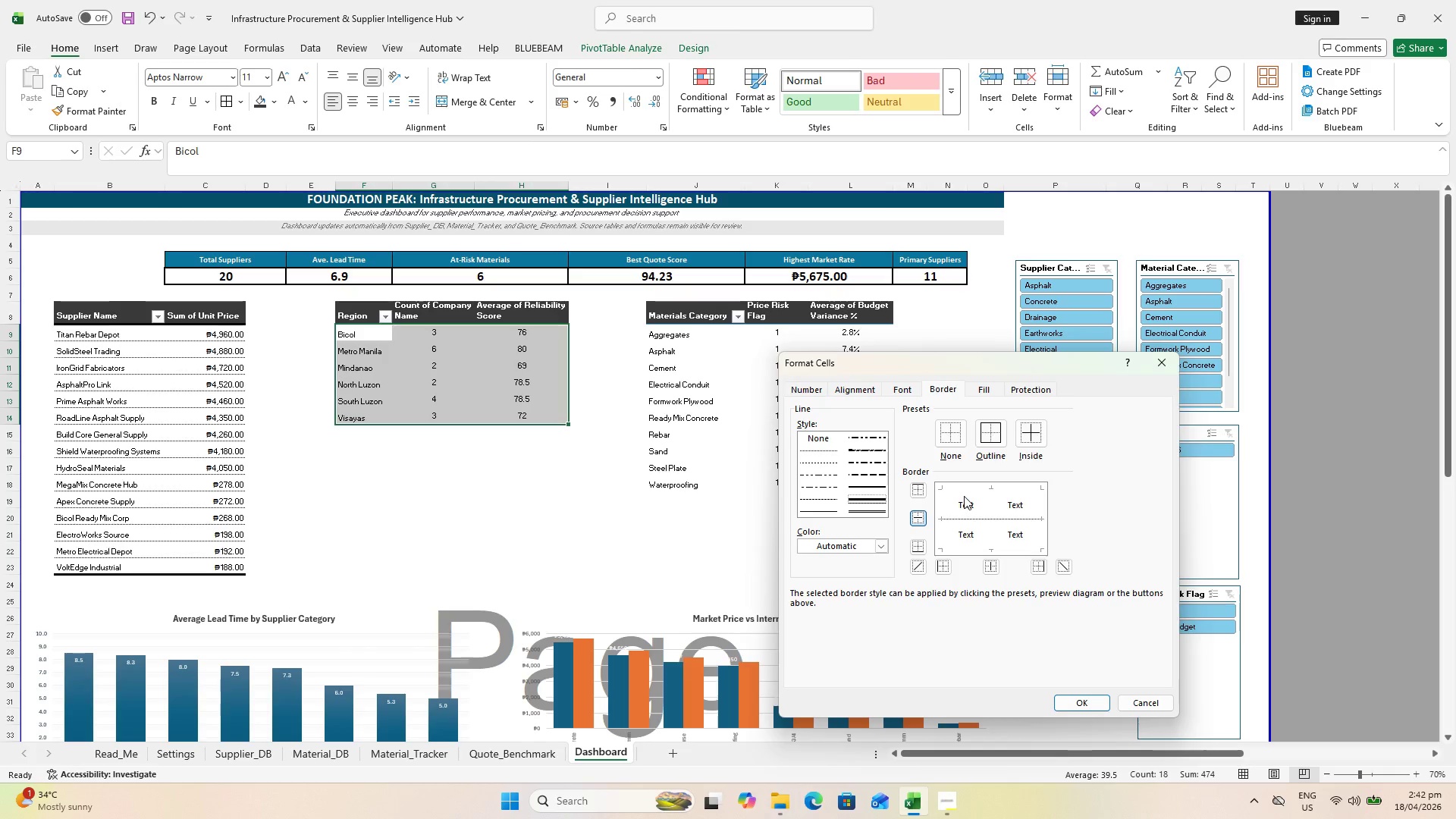 
left_click([964, 496])
 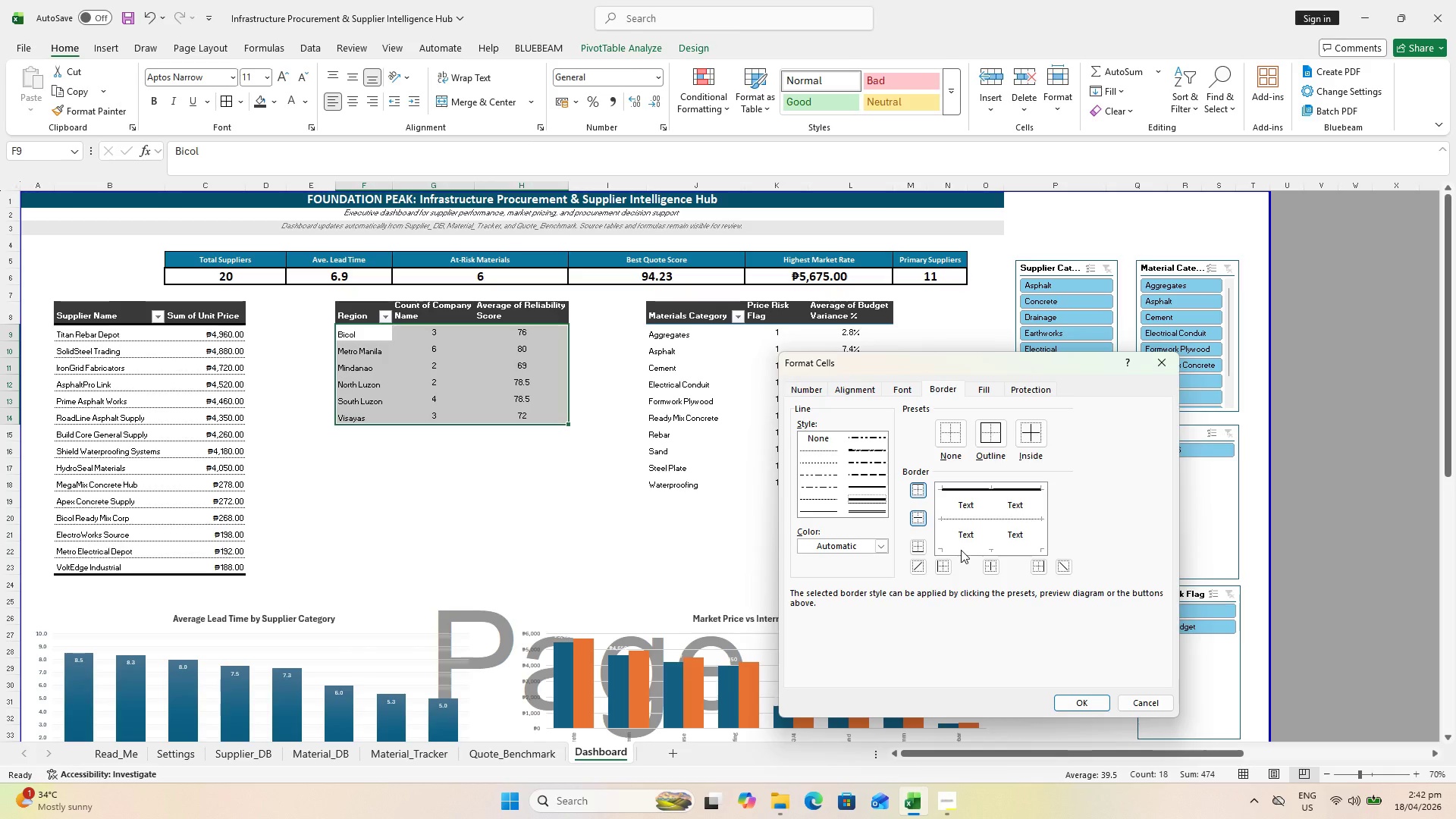 
left_click([961, 550])
 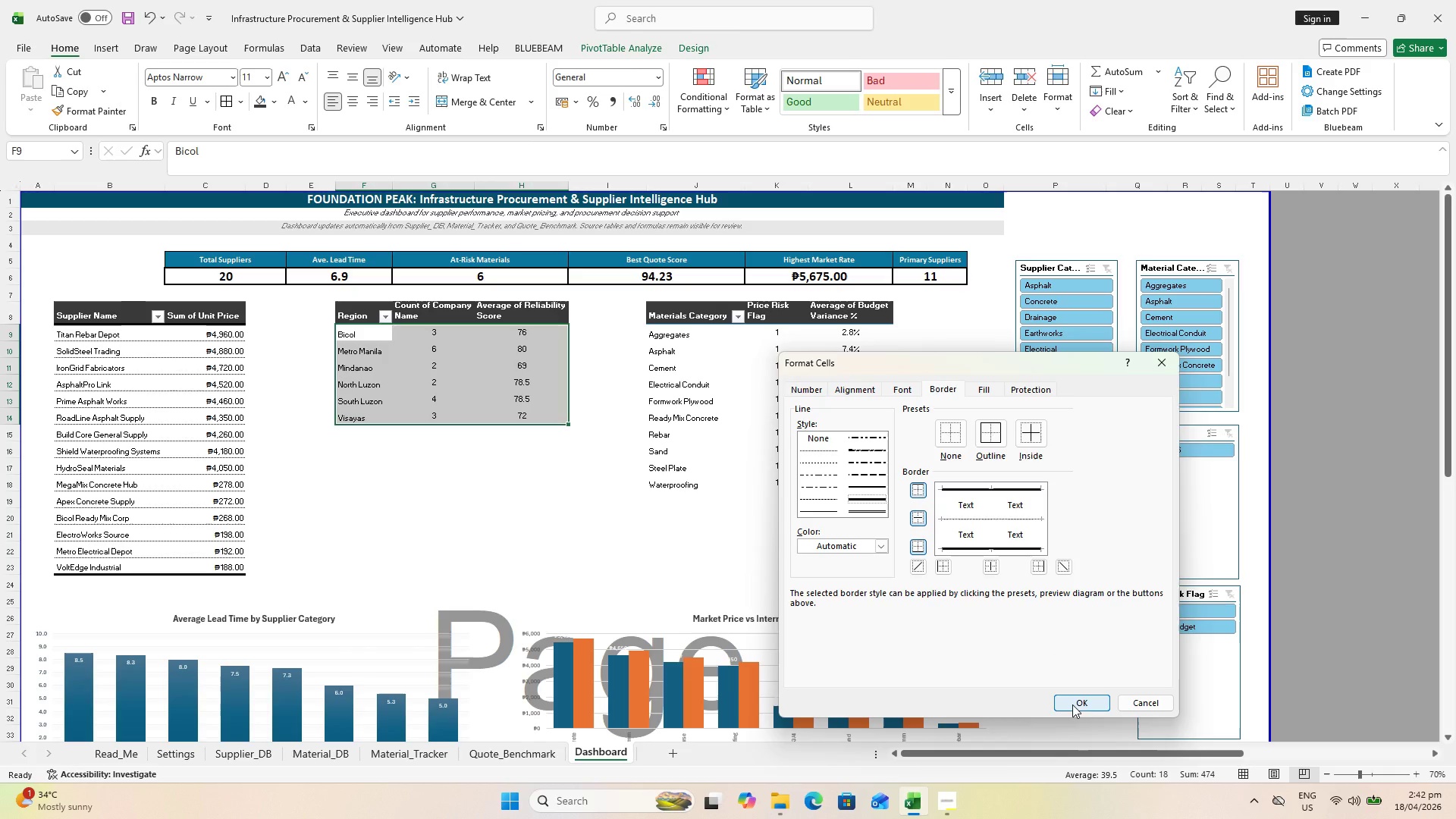 
left_click([1072, 704])
 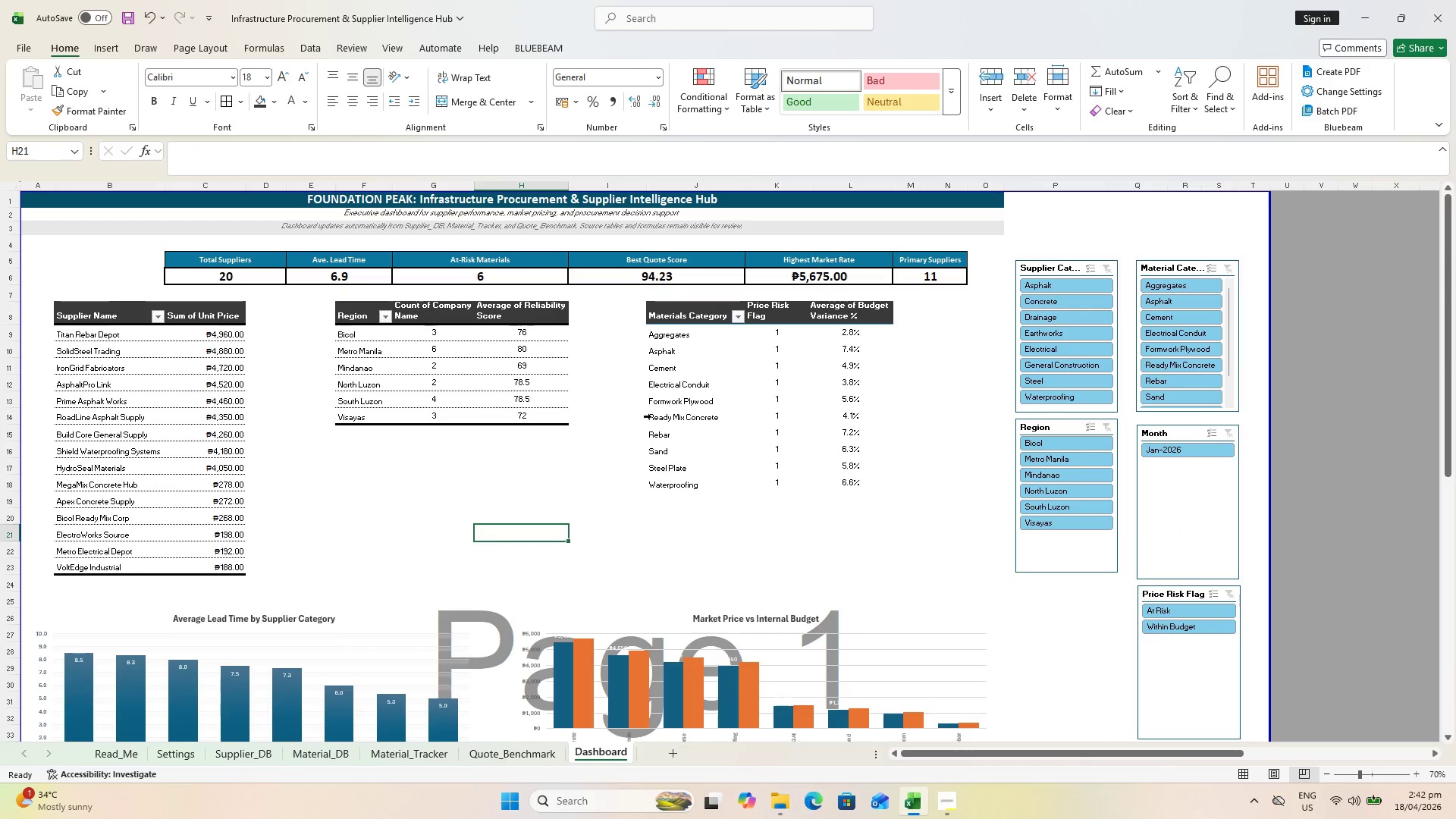 
left_click([682, 339])
 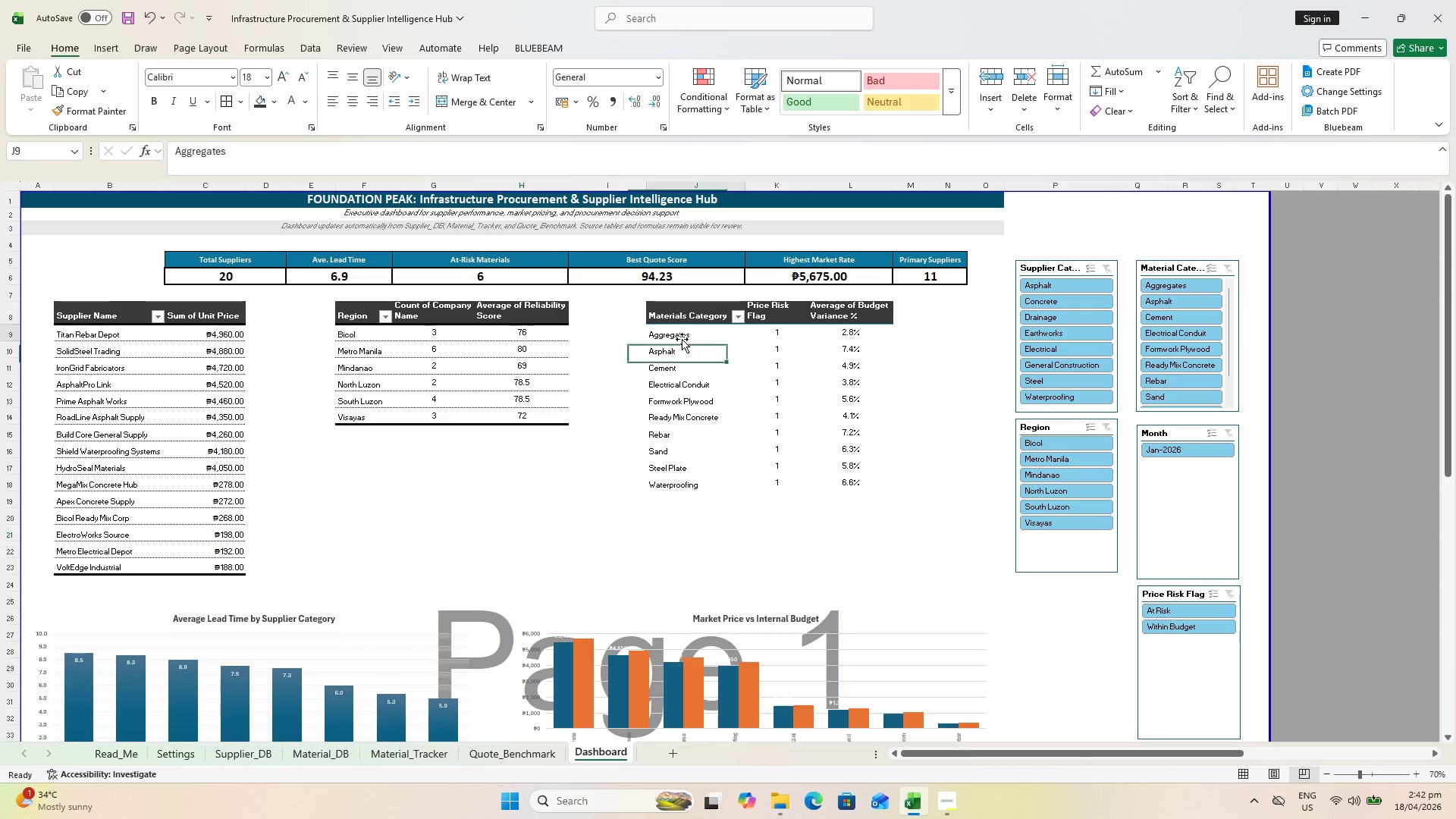 
hold_key(key=ShiftLeft, duration=0.75)
 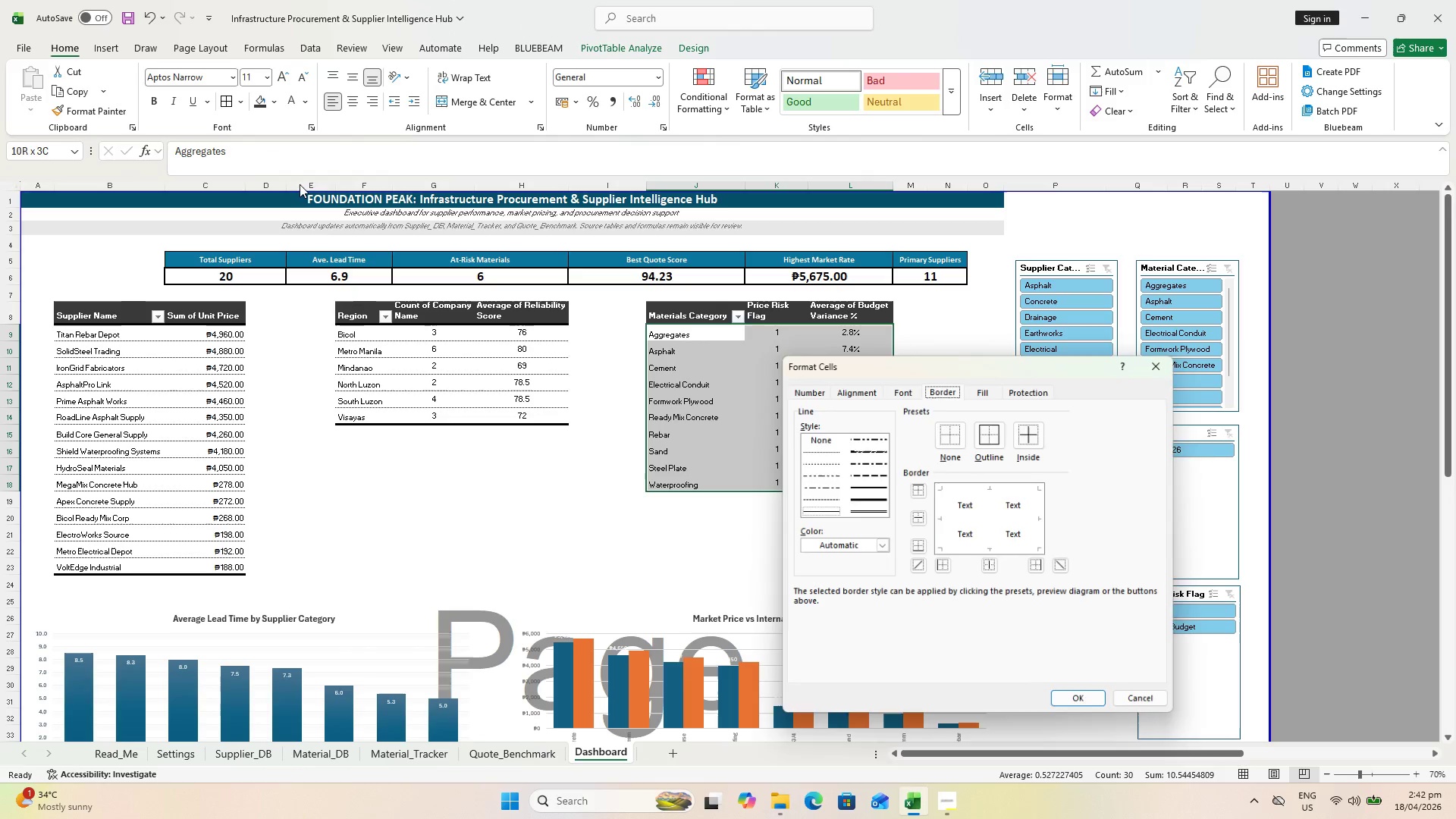 
wait(7.33)
 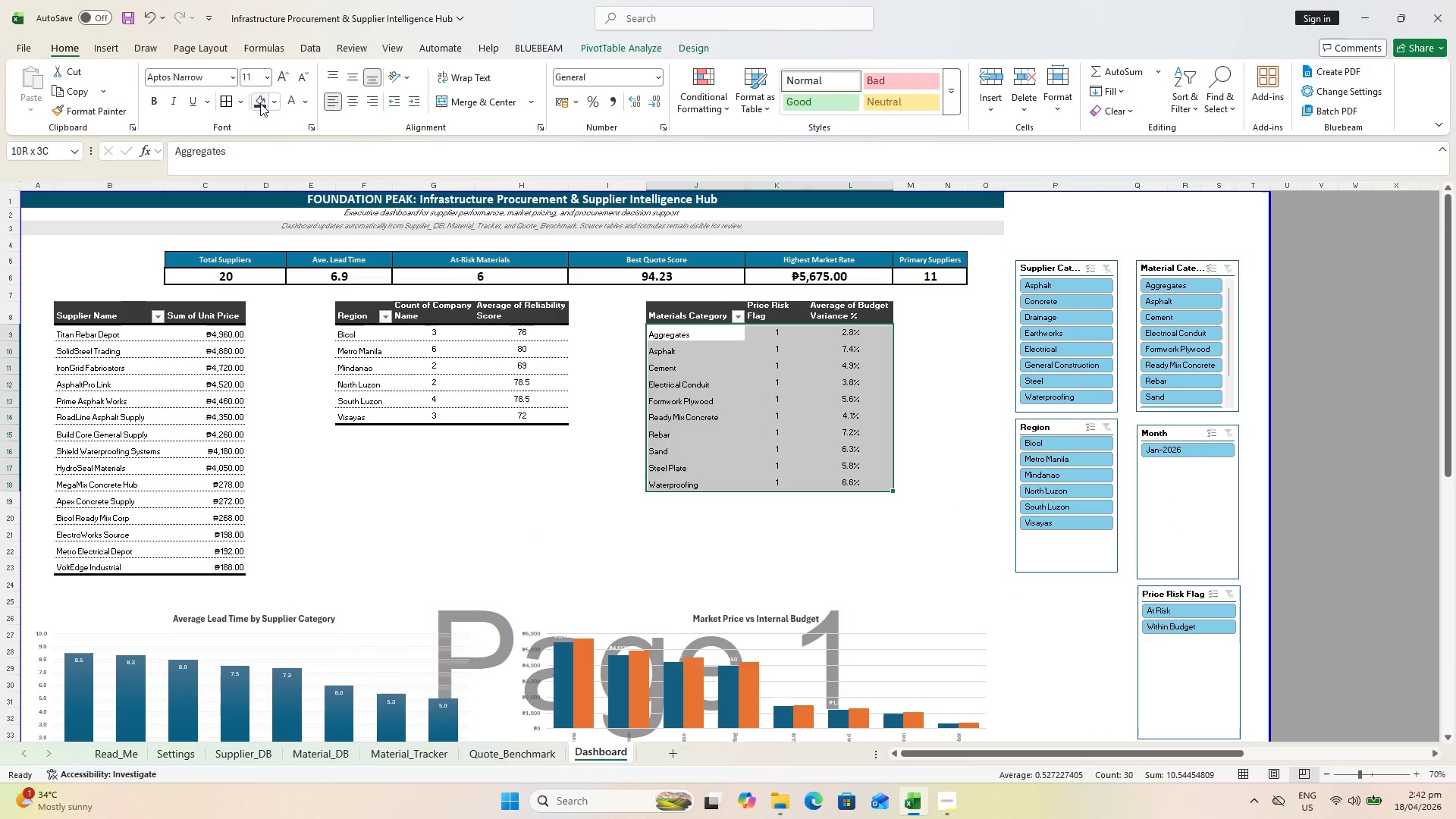 
left_click([968, 515])
 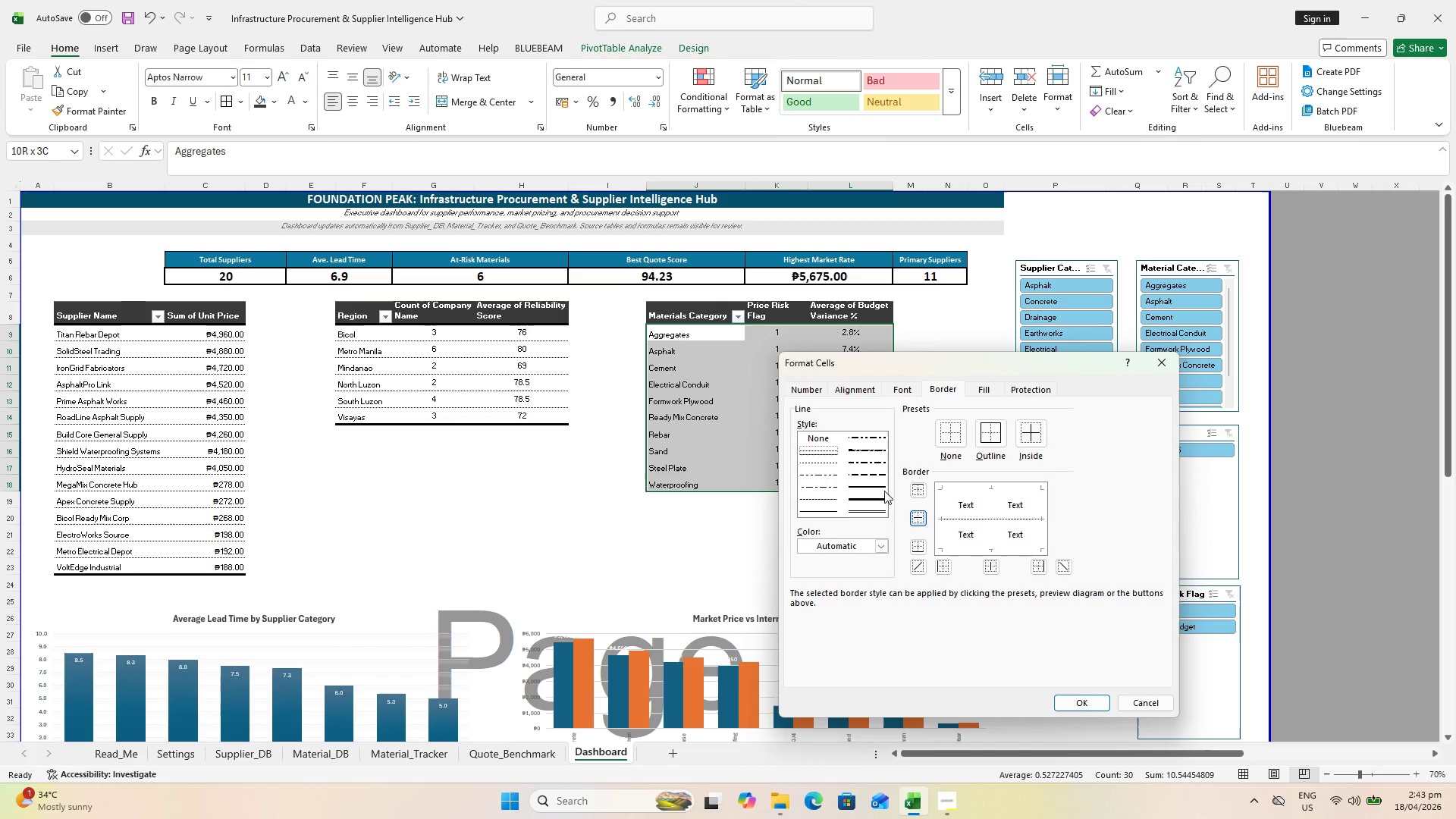 
left_click([881, 494])
 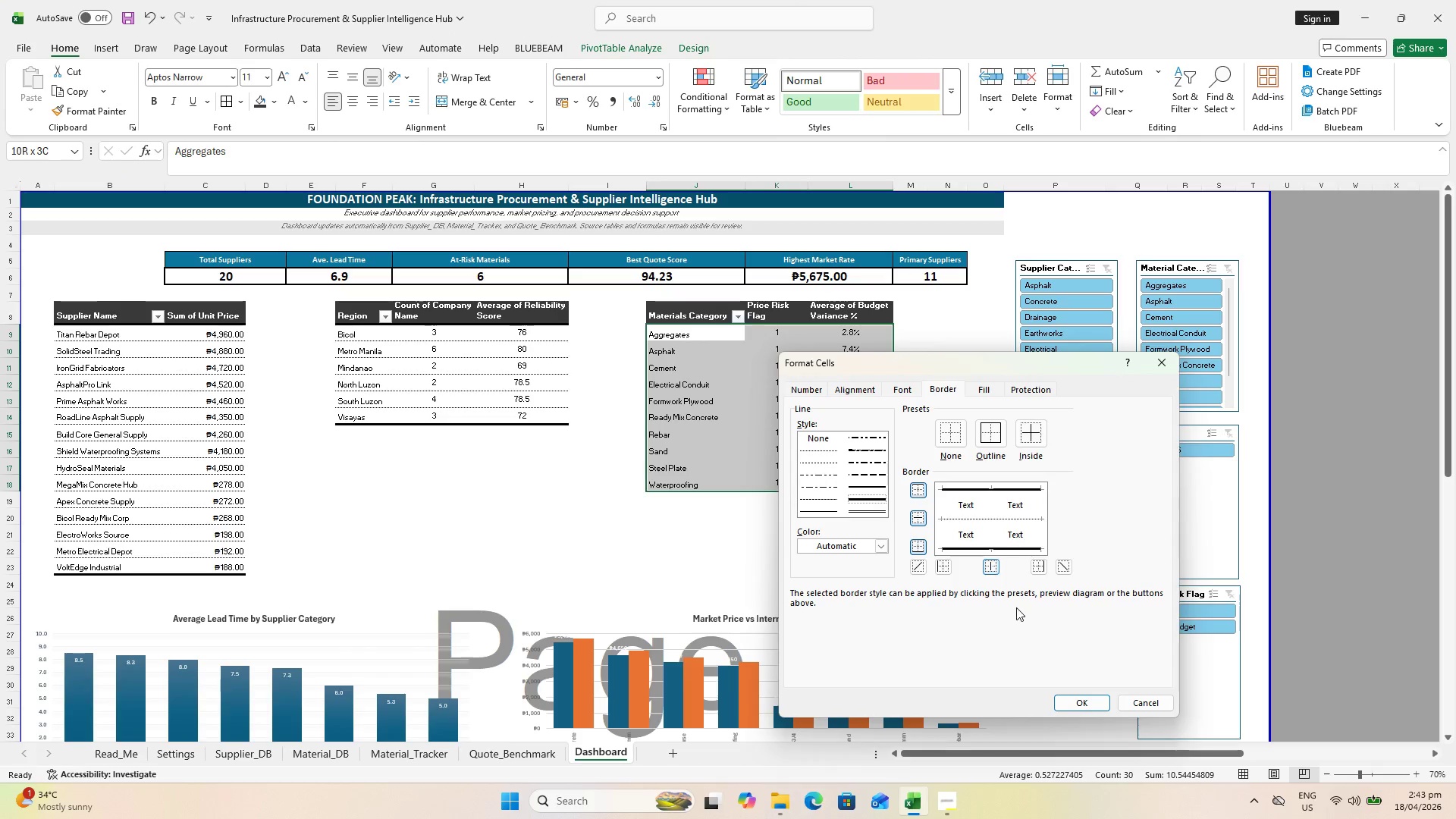 
left_click([1073, 702])
 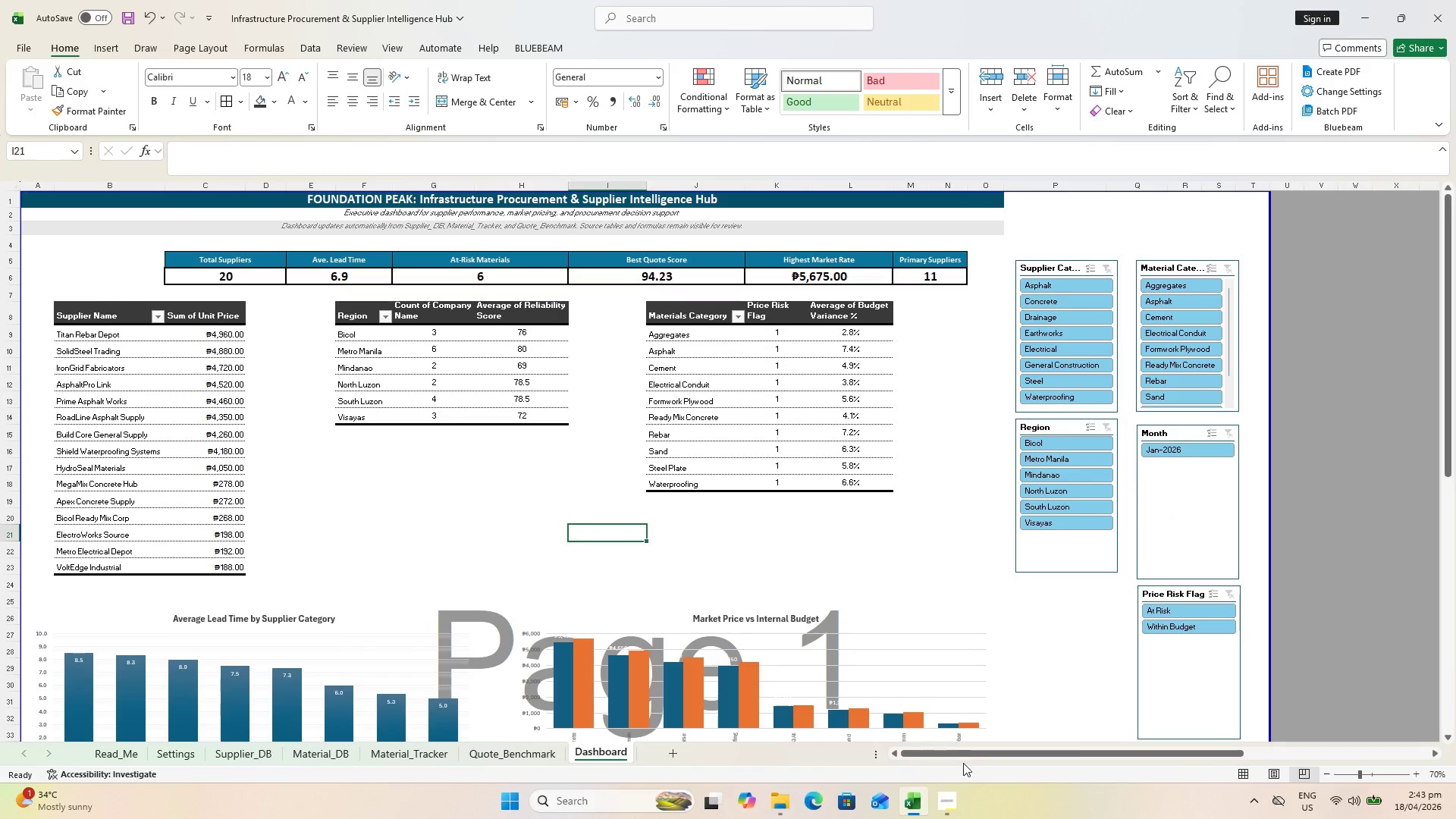 
left_click_drag(start_coordinate=[962, 754], to_coordinate=[1124, 752])
 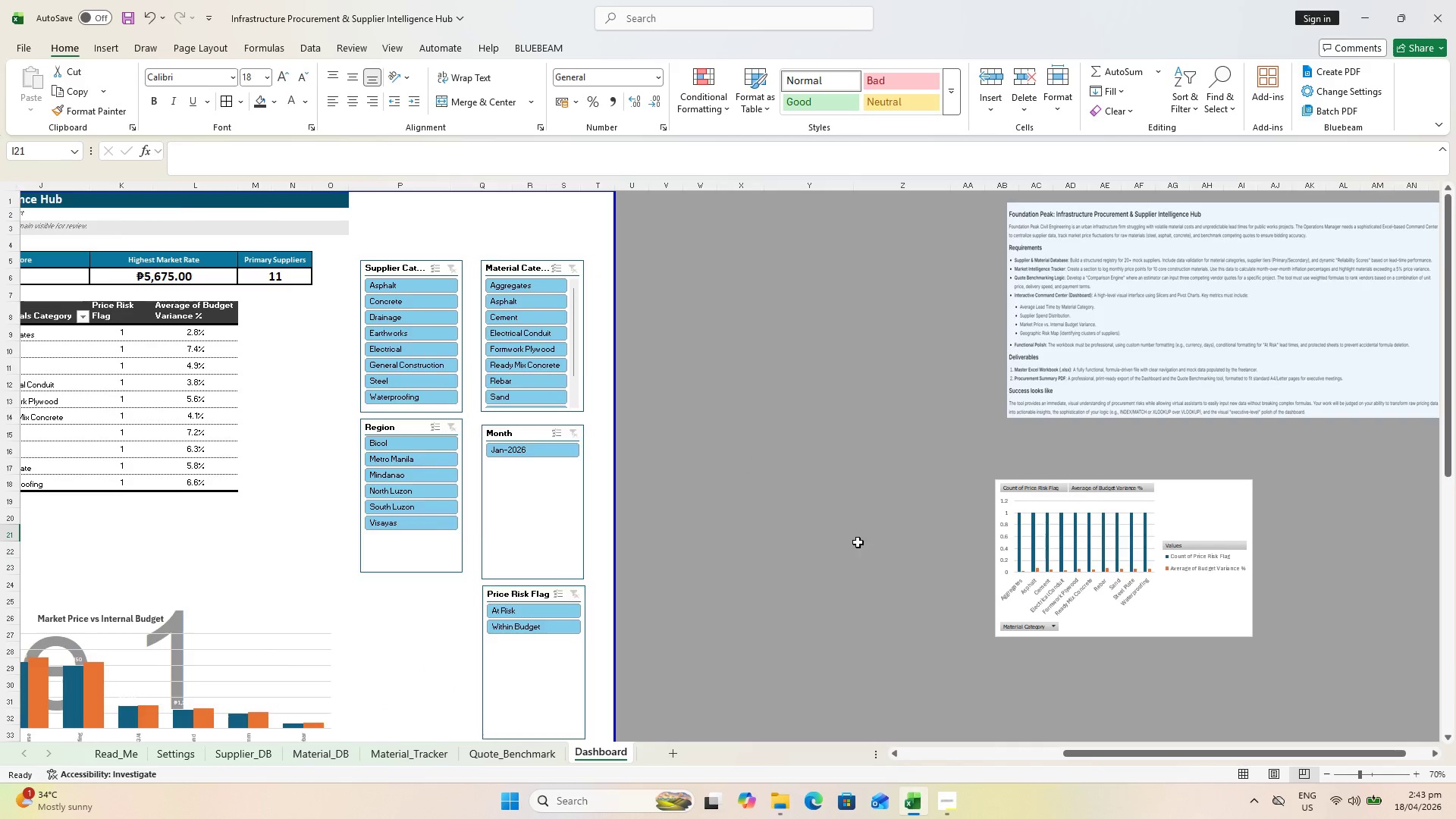 
scroll: coordinate [843, 535], scroll_direction: down, amount: 9.0
 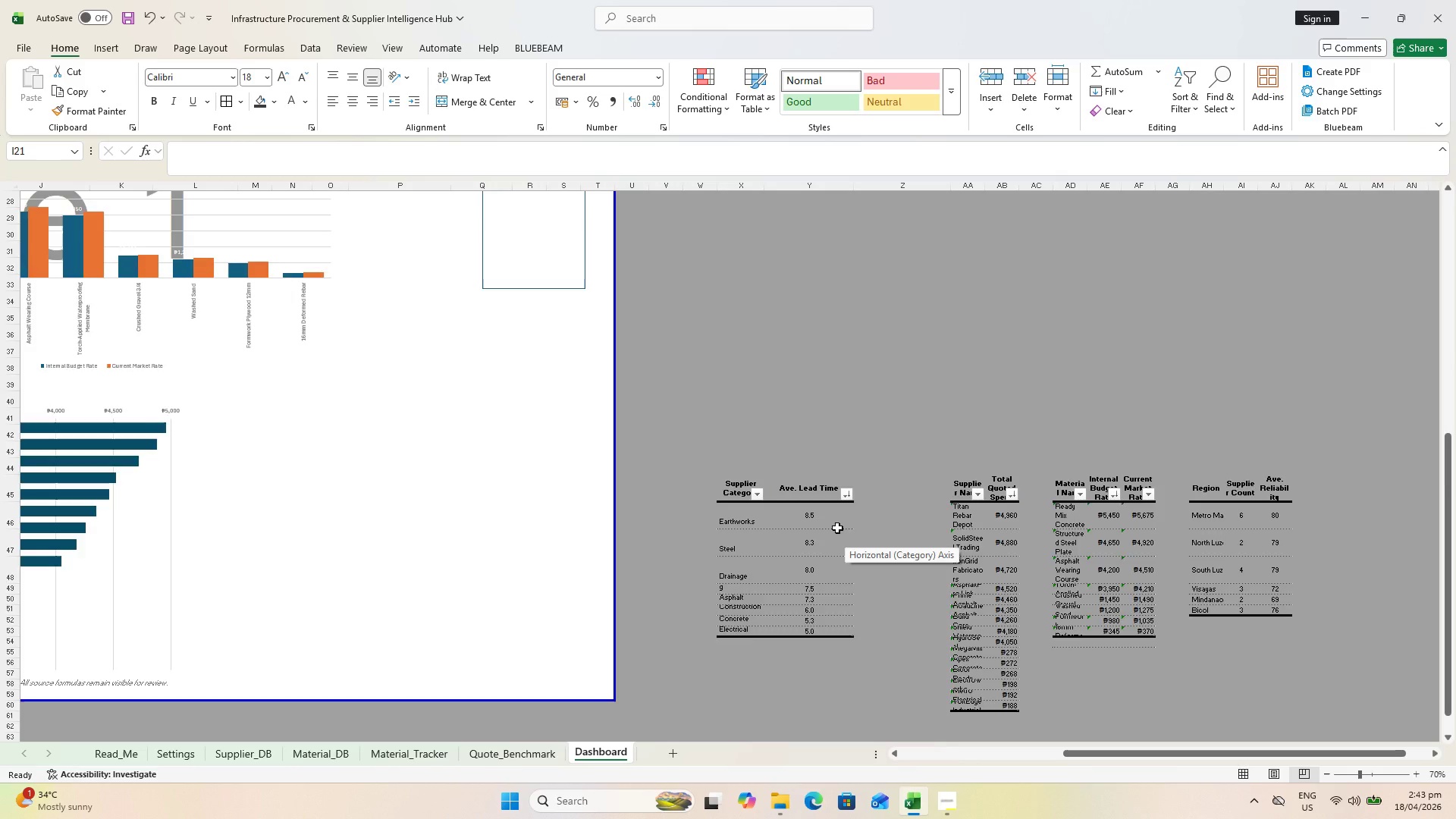 
scroll: coordinate [832, 507], scroll_direction: up, amount: 15.0
 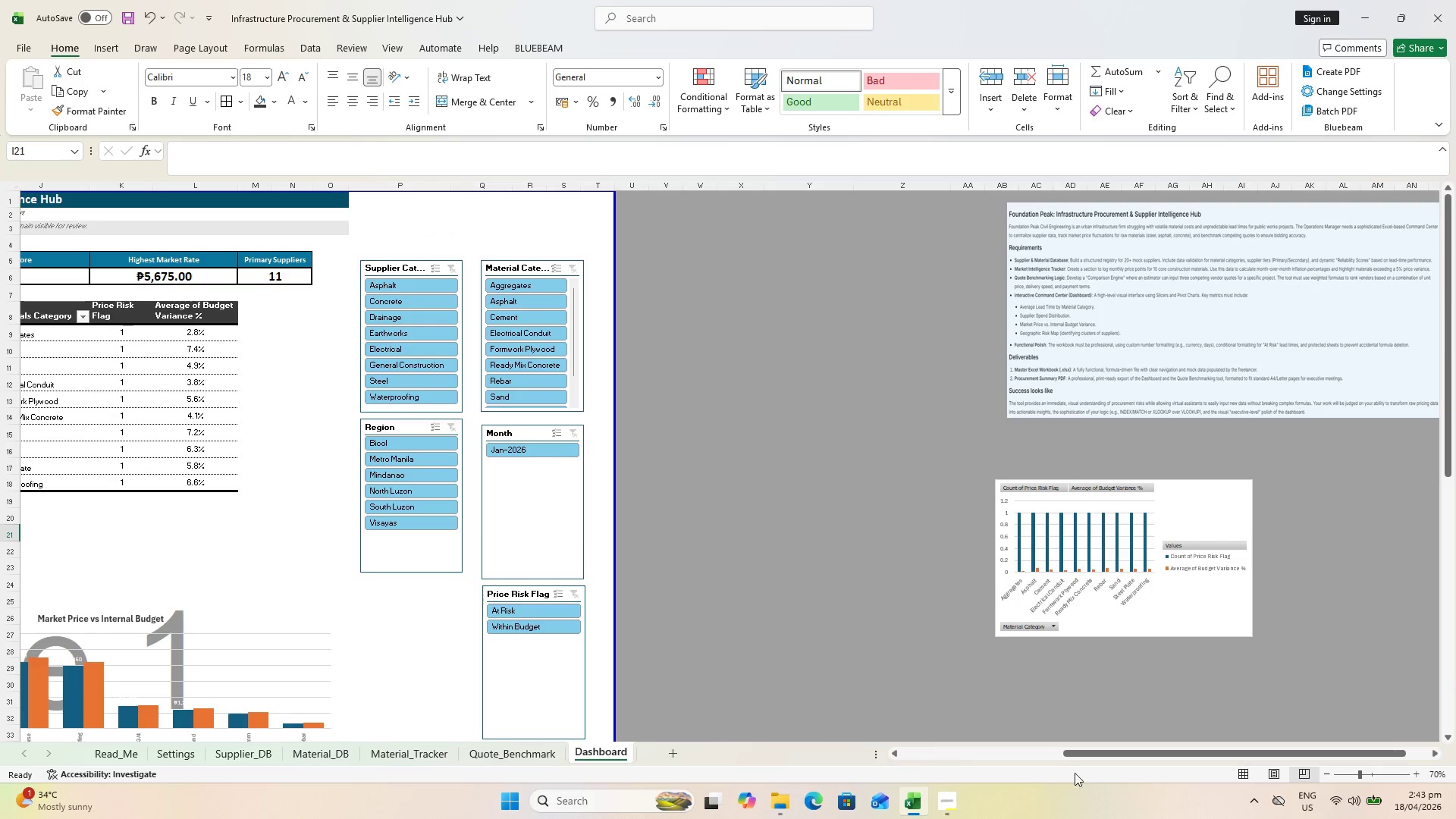 
left_click_drag(start_coordinate=[1085, 758], to_coordinate=[868, 758])
 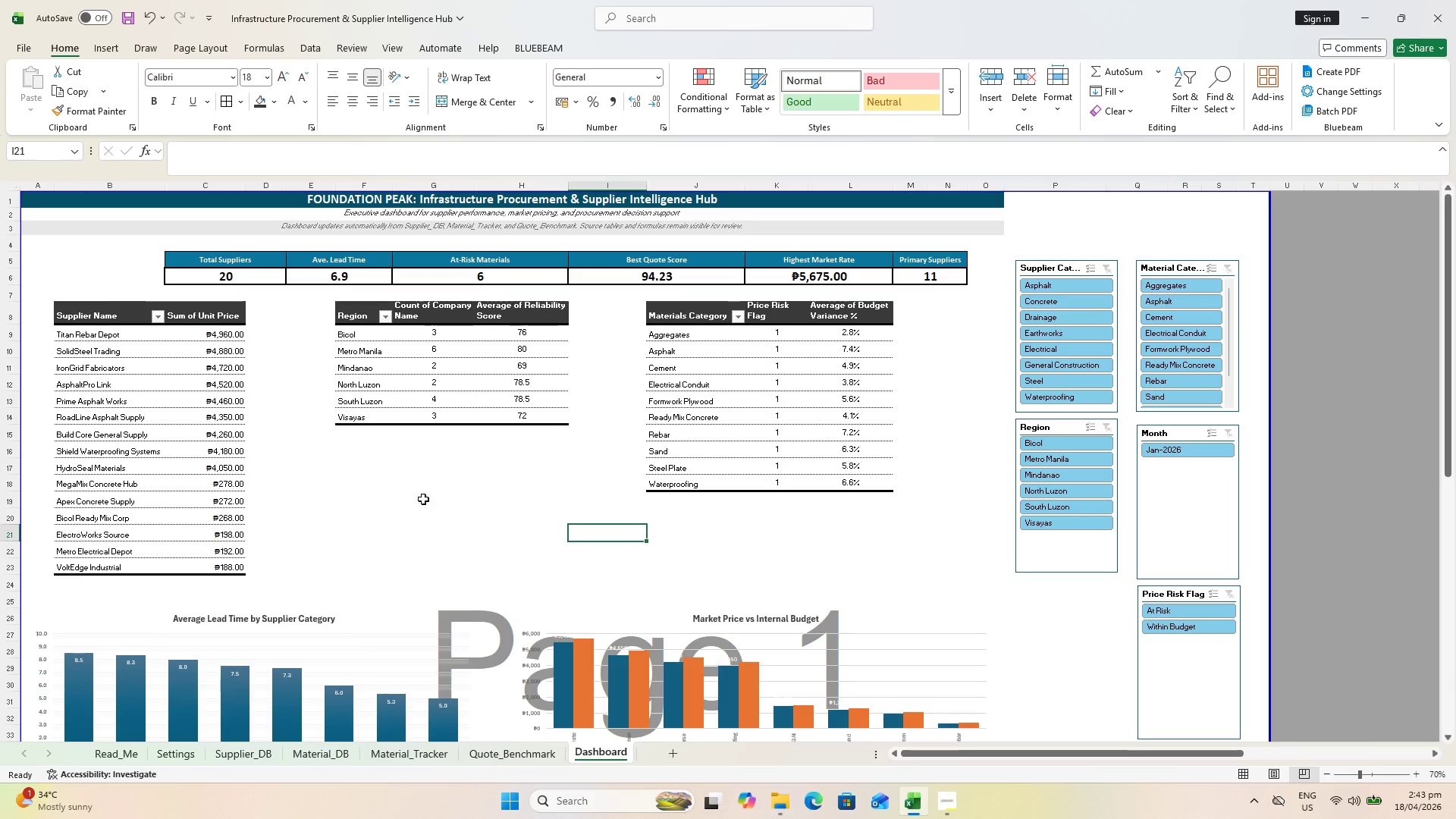 
left_click([419, 496])
 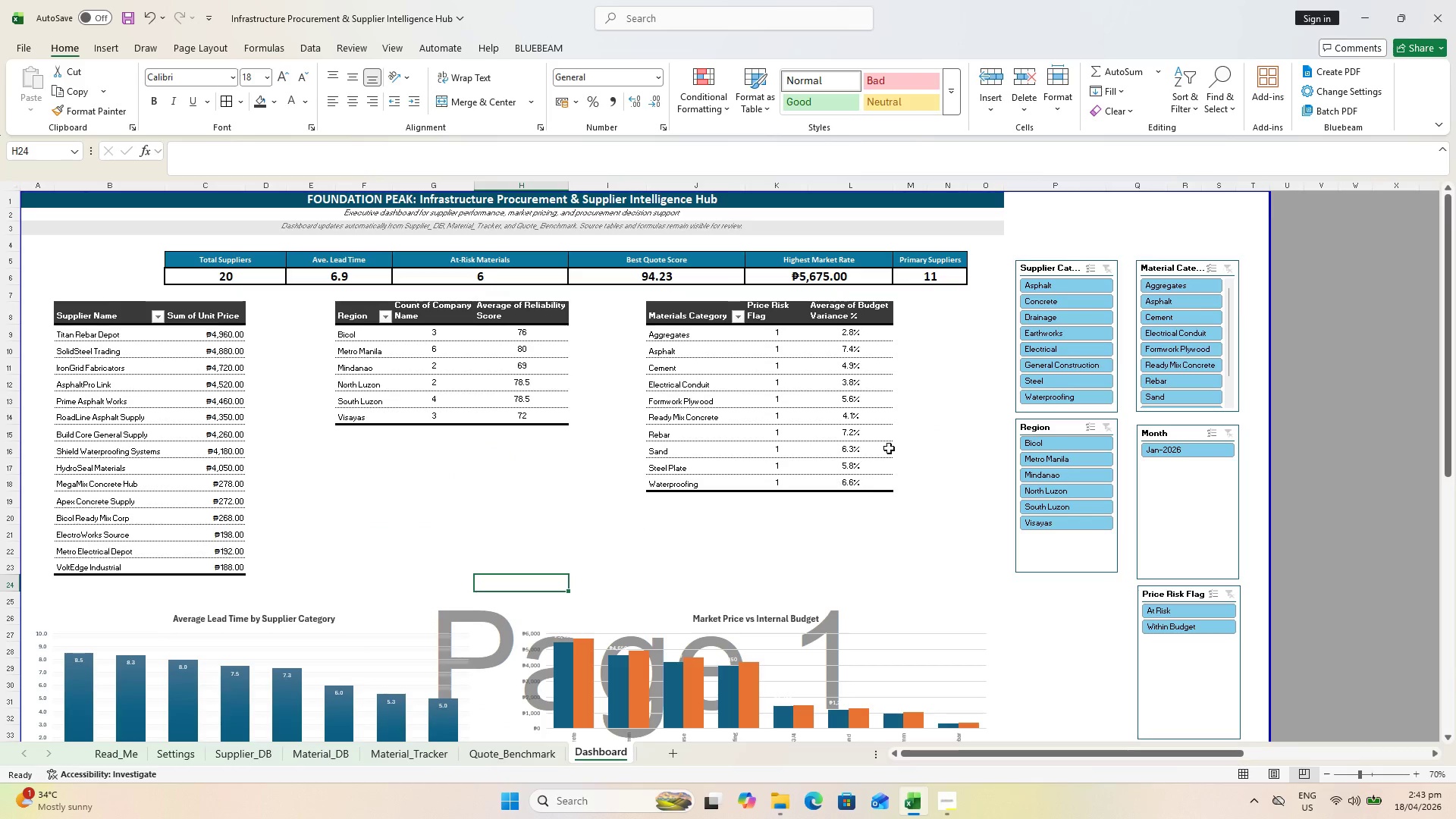 
wait(5.53)
 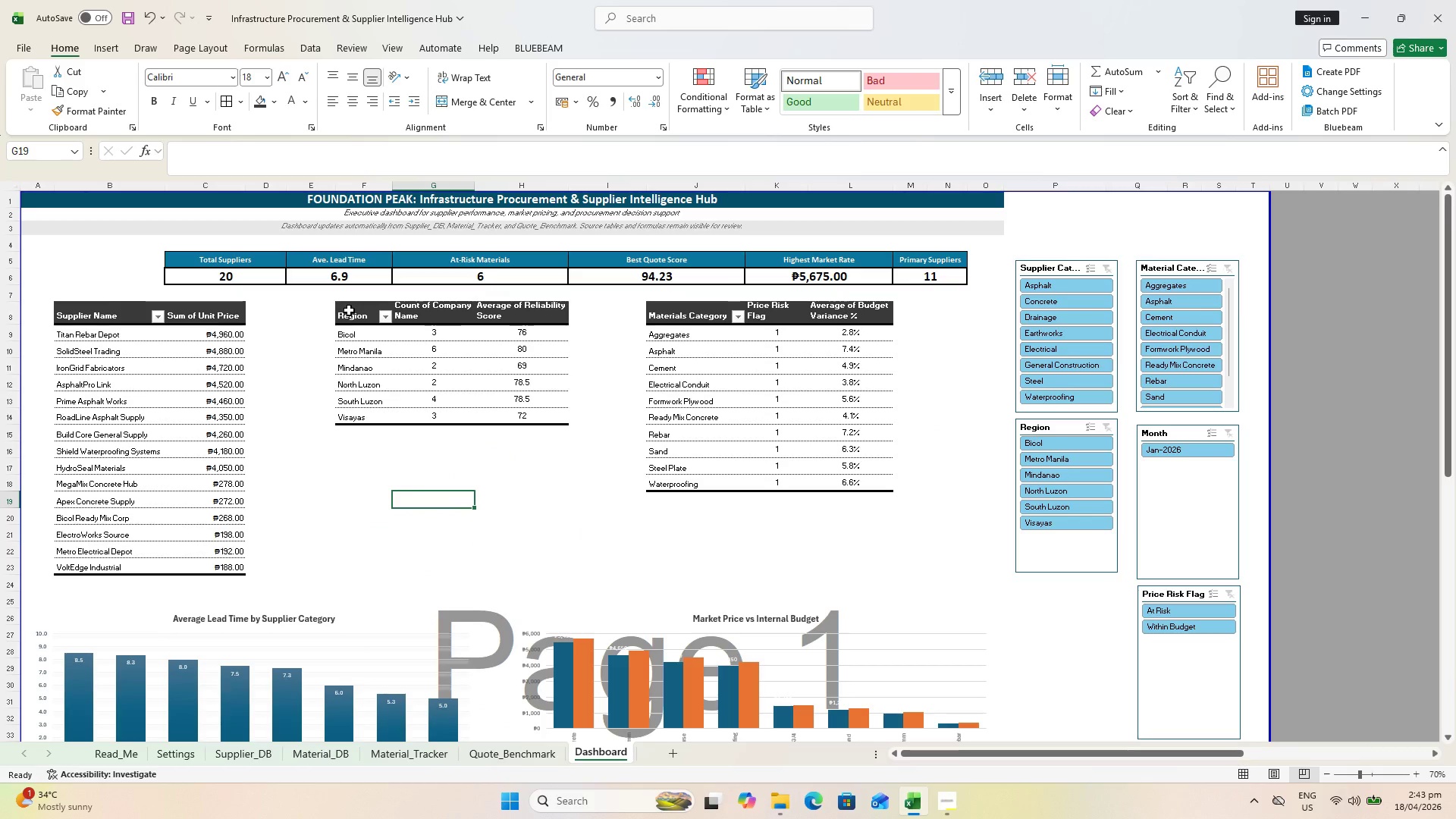 
scroll: coordinate [754, 468], scroll_direction: down, amount: 1.0
 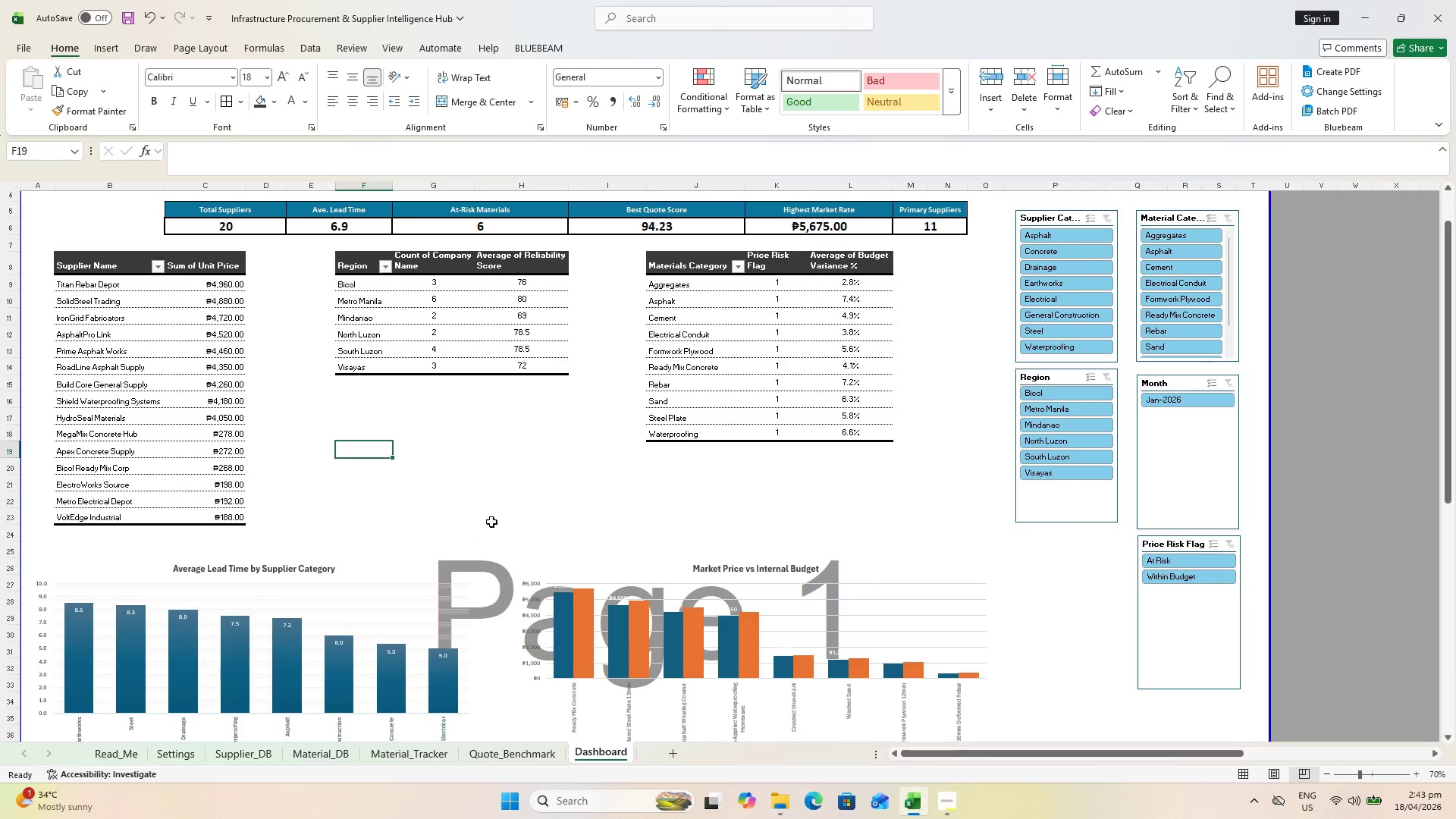 
left_click_drag(start_coordinate=[913, 758], to_coordinate=[972, 766])
 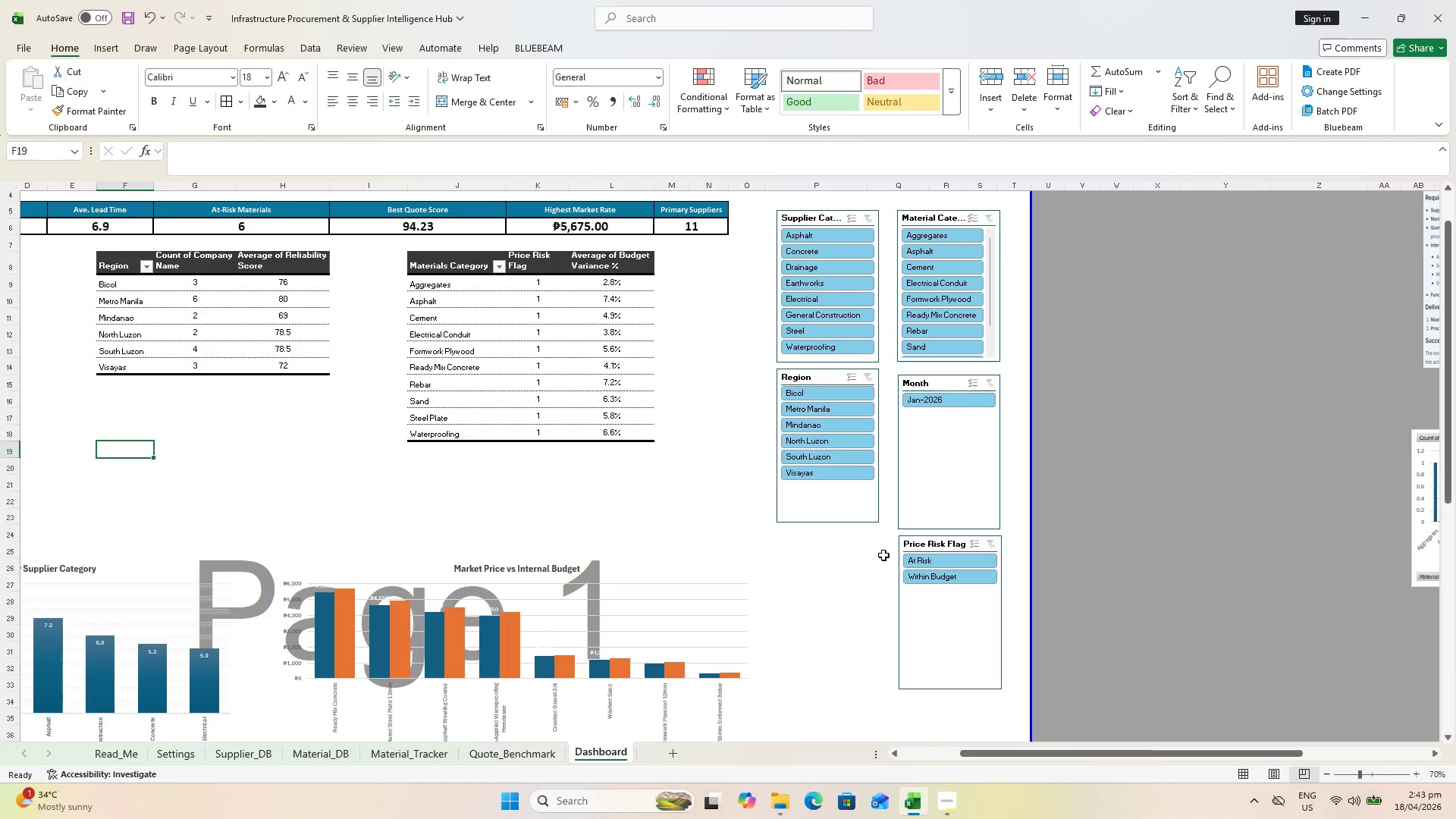 
scroll: coordinate [1013, 596], scroll_direction: down, amount: 7.0
 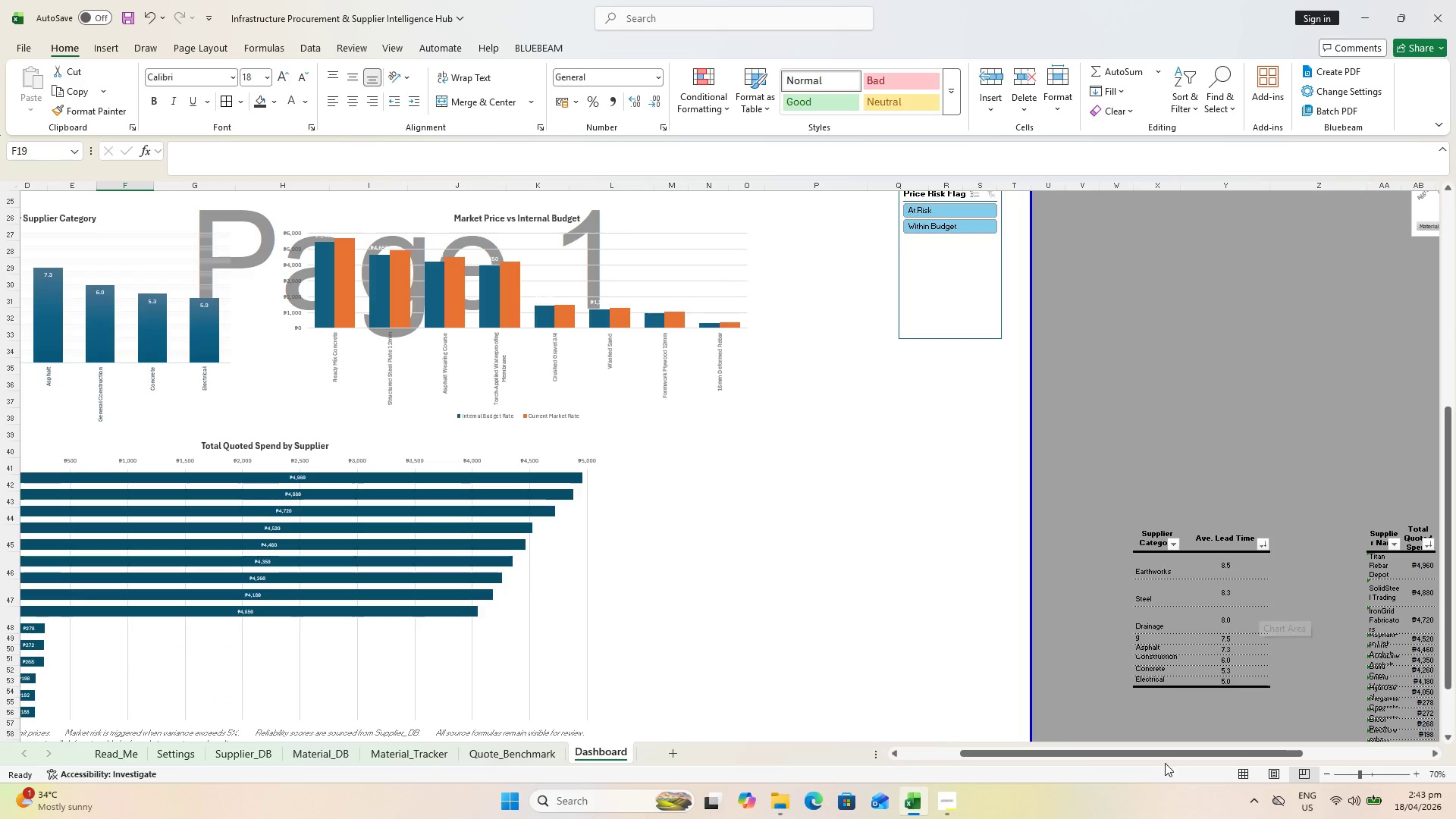 
left_click_drag(start_coordinate=[1158, 755], to_coordinate=[1245, 768])
 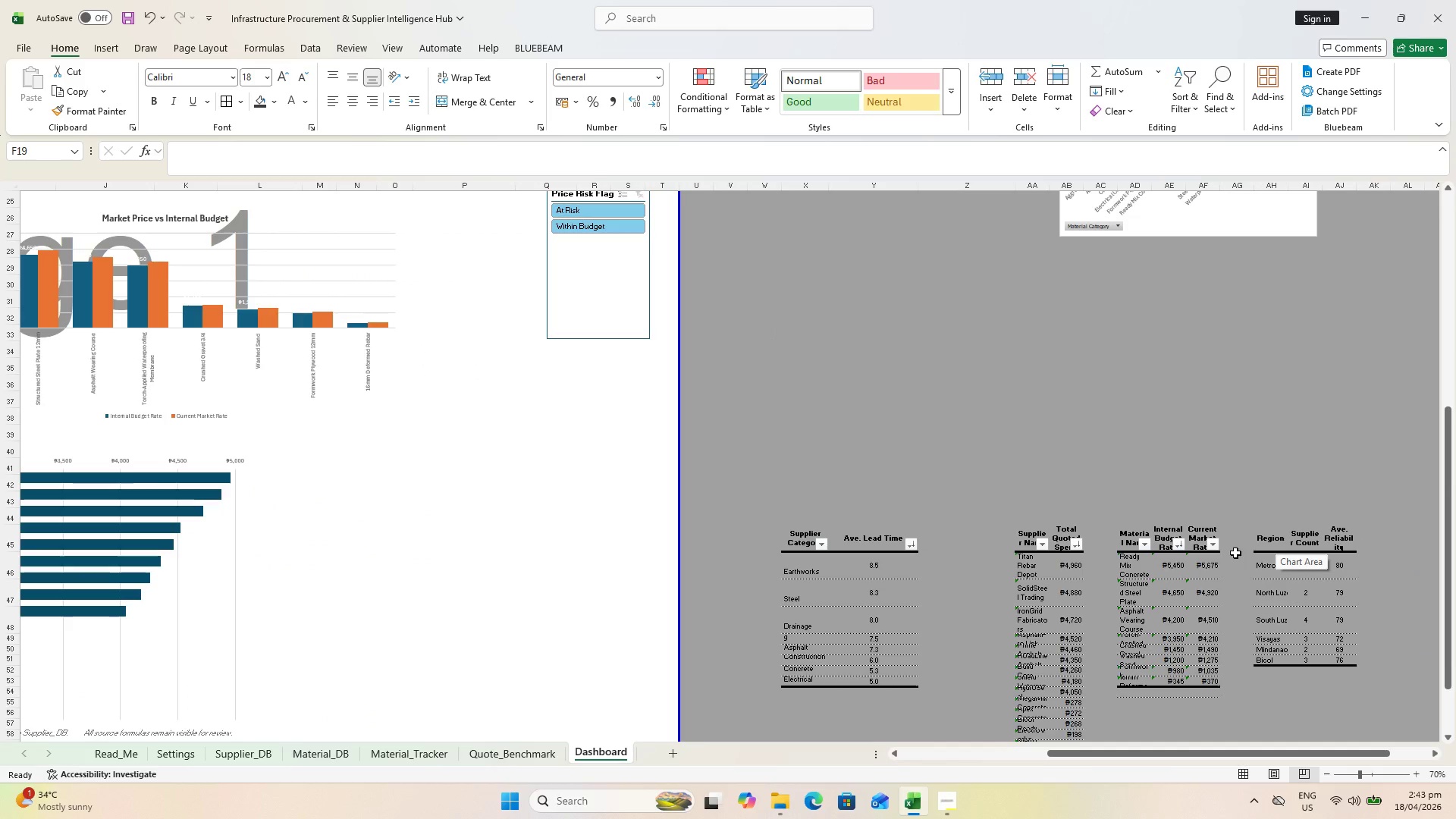 
left_click_drag(start_coordinate=[1264, 534], to_coordinate=[1346, 663])
 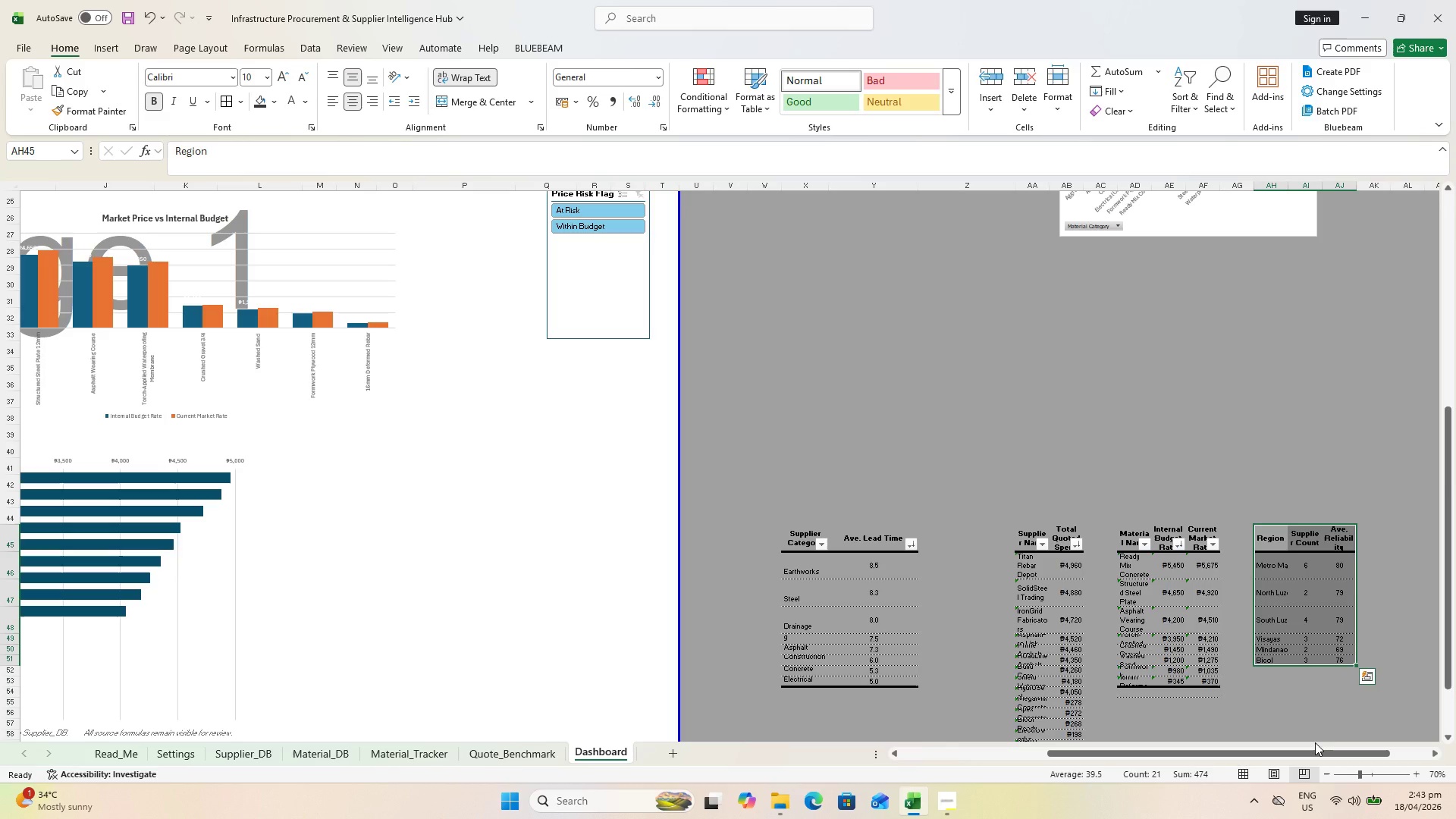 
key(Control+X)
 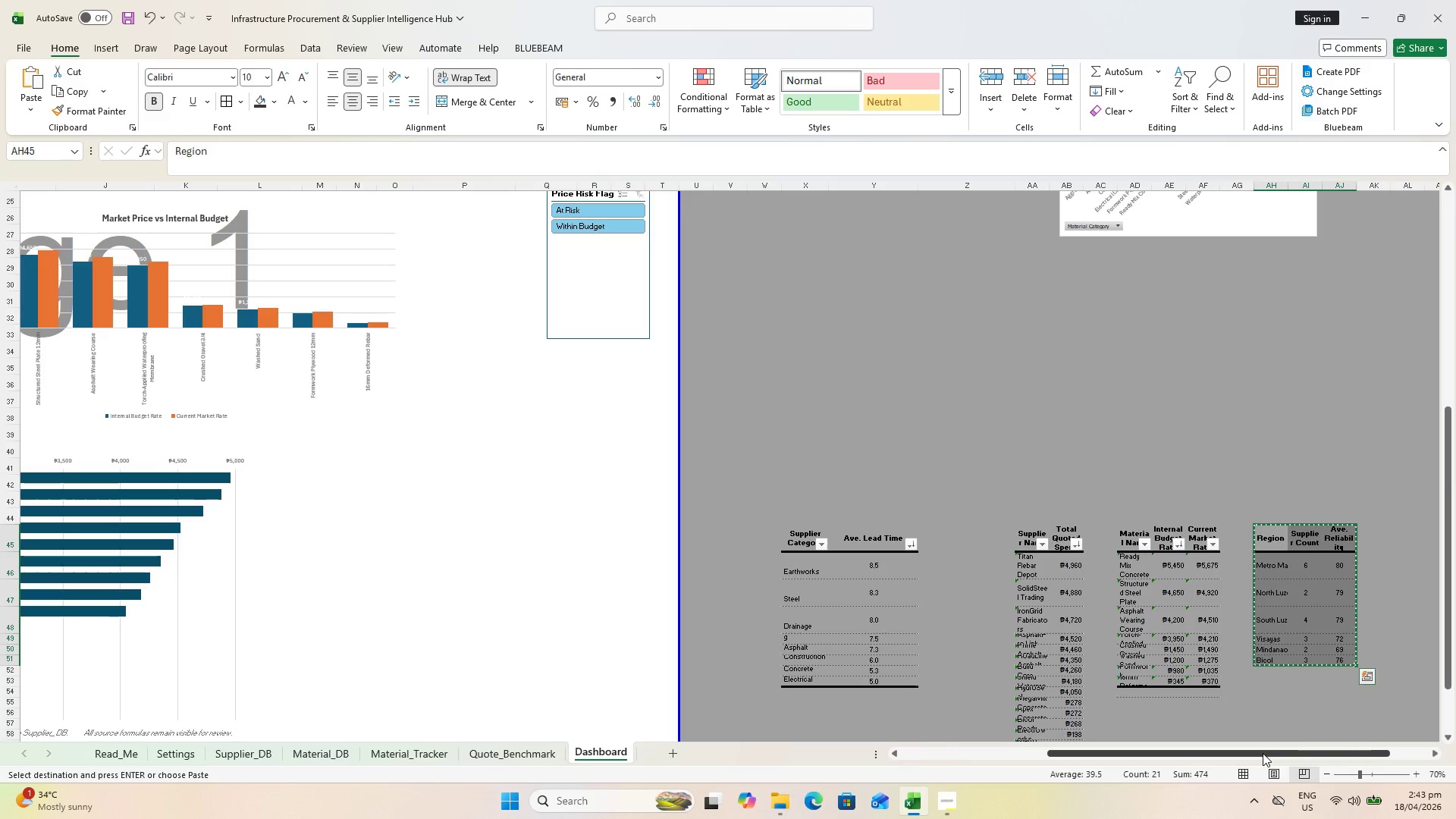 
left_click_drag(start_coordinate=[1263, 752], to_coordinate=[1097, 755])
 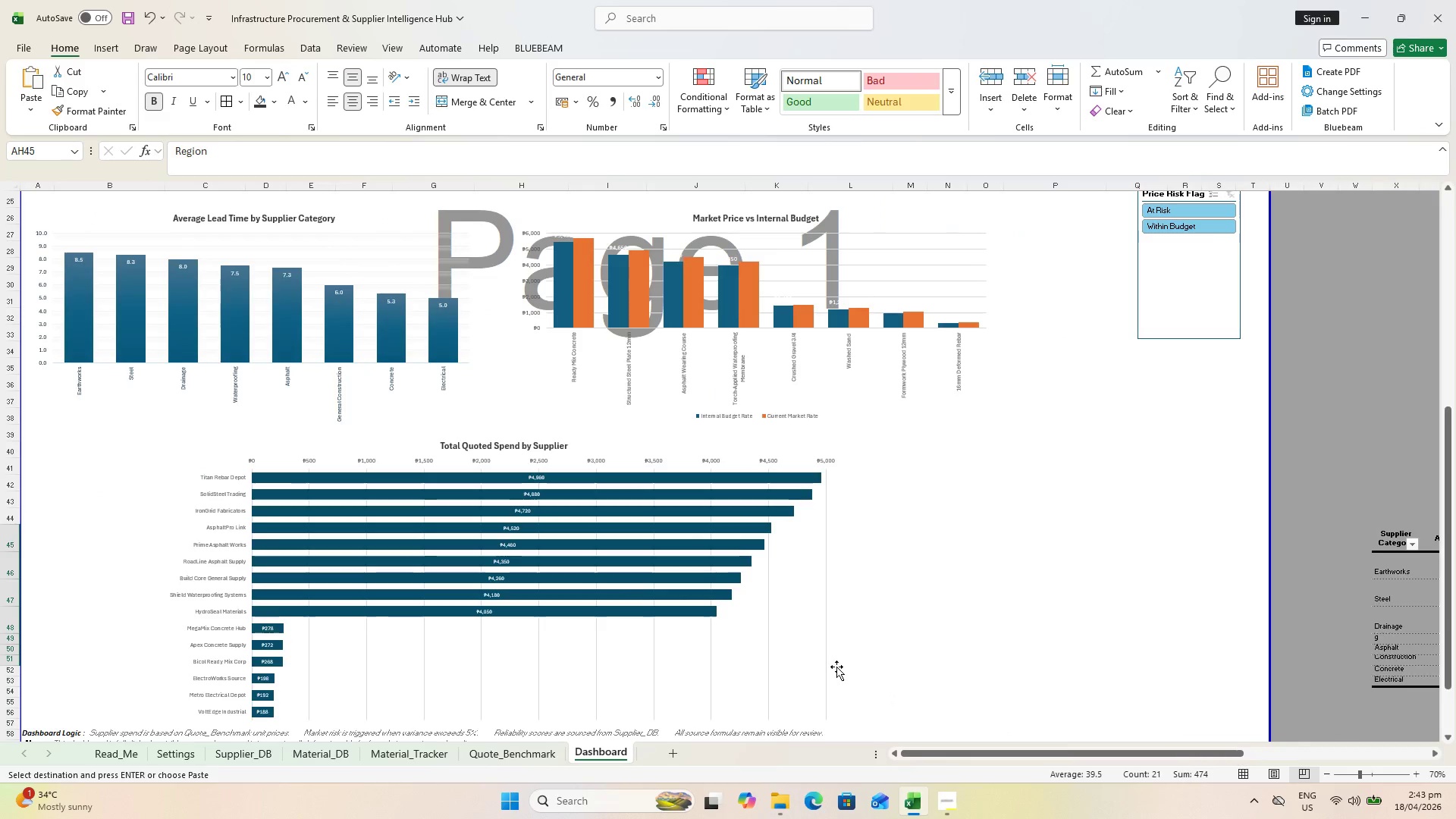 
scroll: coordinate [718, 554], scroll_direction: up, amount: 7.0
 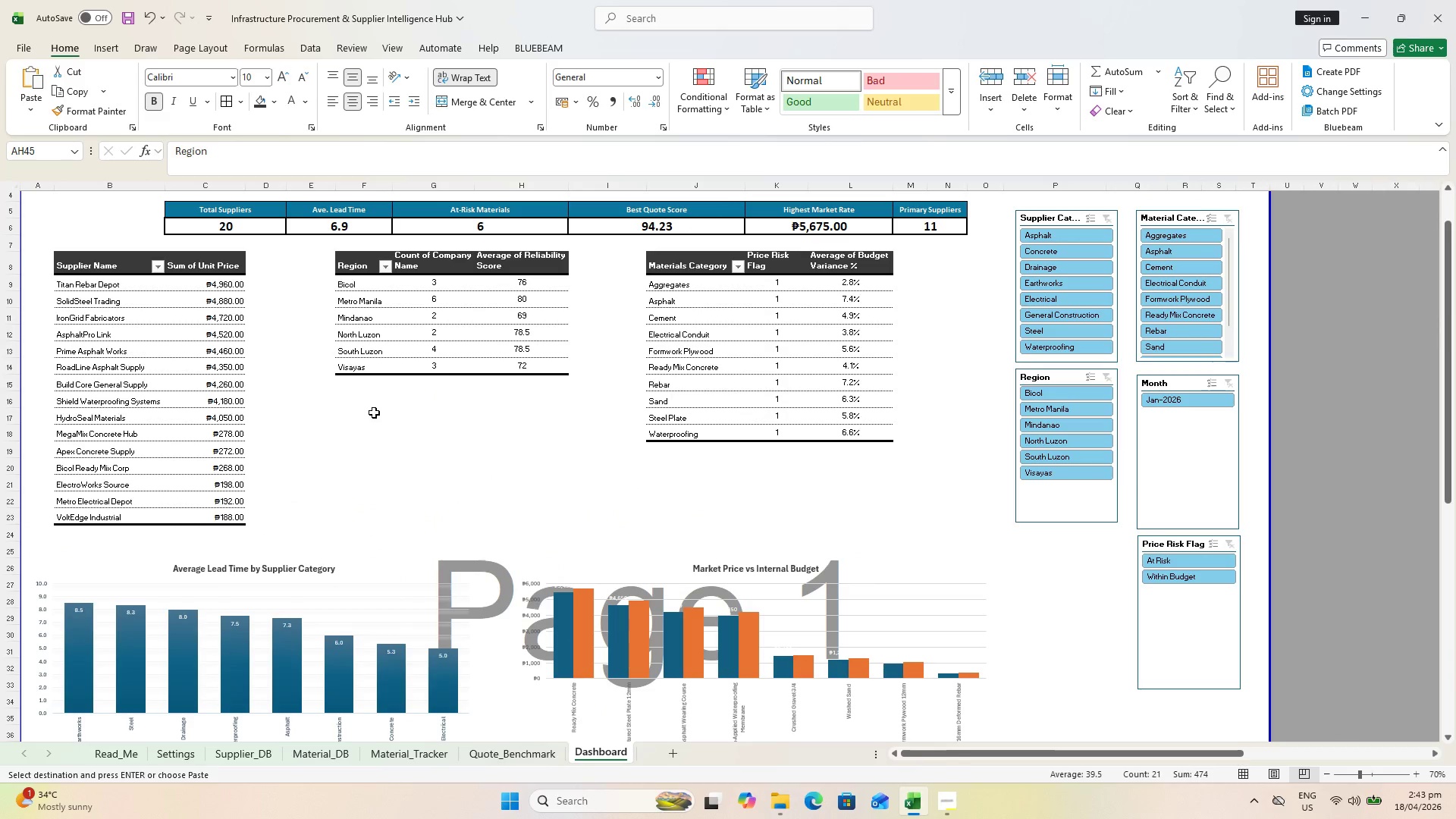 
scroll: coordinate [522, 503], scroll_direction: down, amount: 6.0
 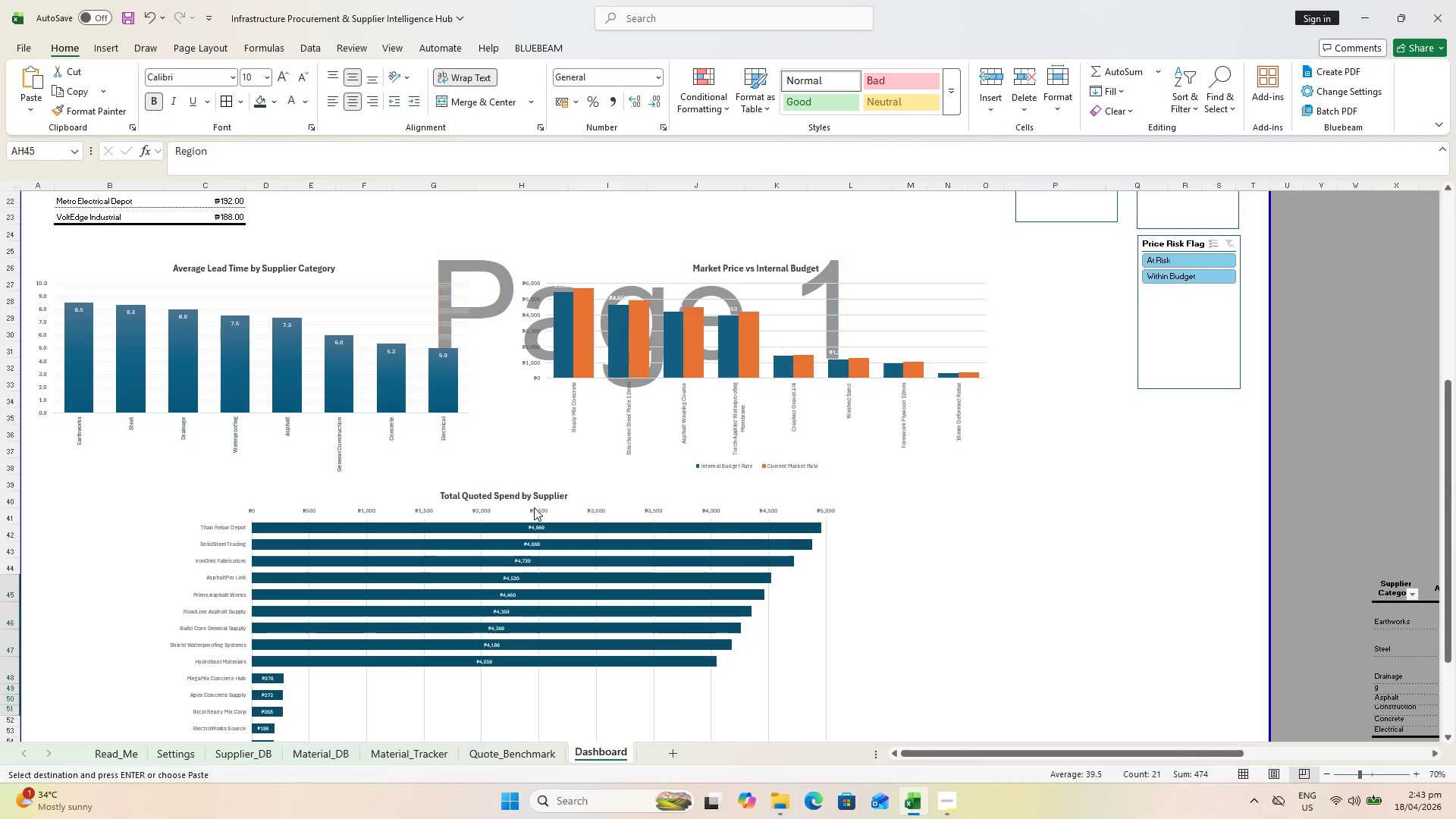 
scroll: coordinate [510, 462], scroll_direction: up, amount: 5.0
 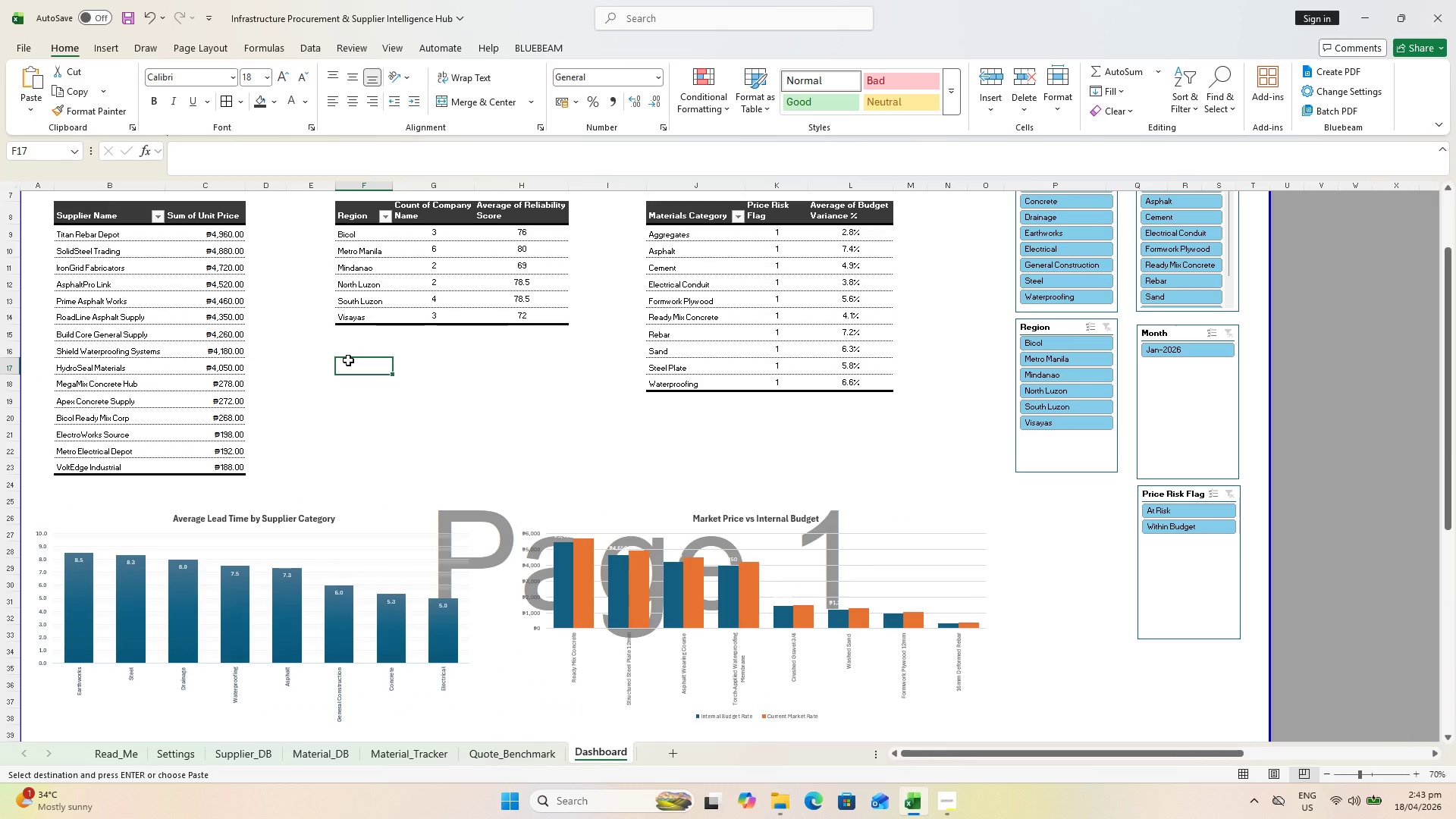 
wait(10.69)
 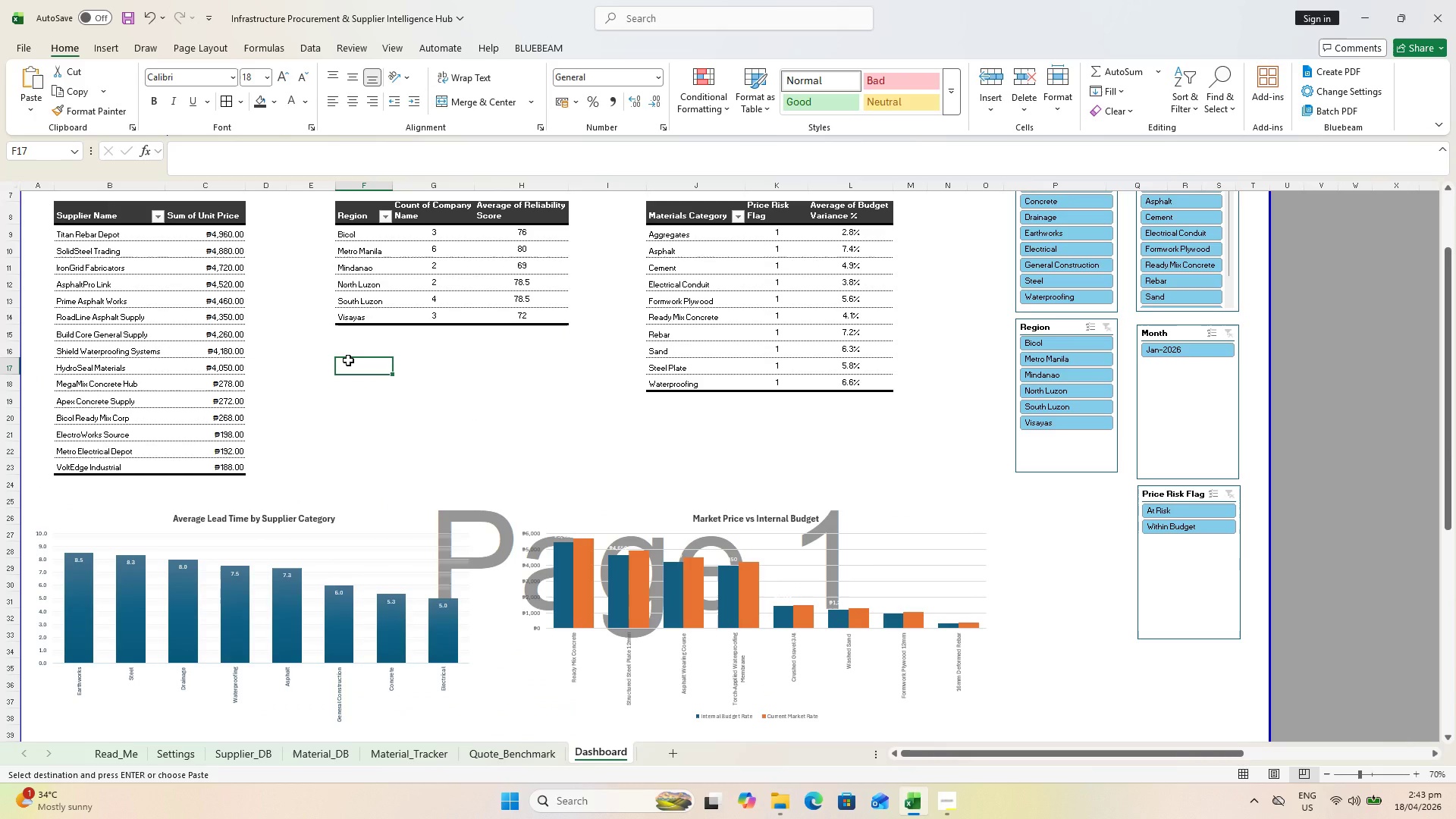 
key(Control+V)
 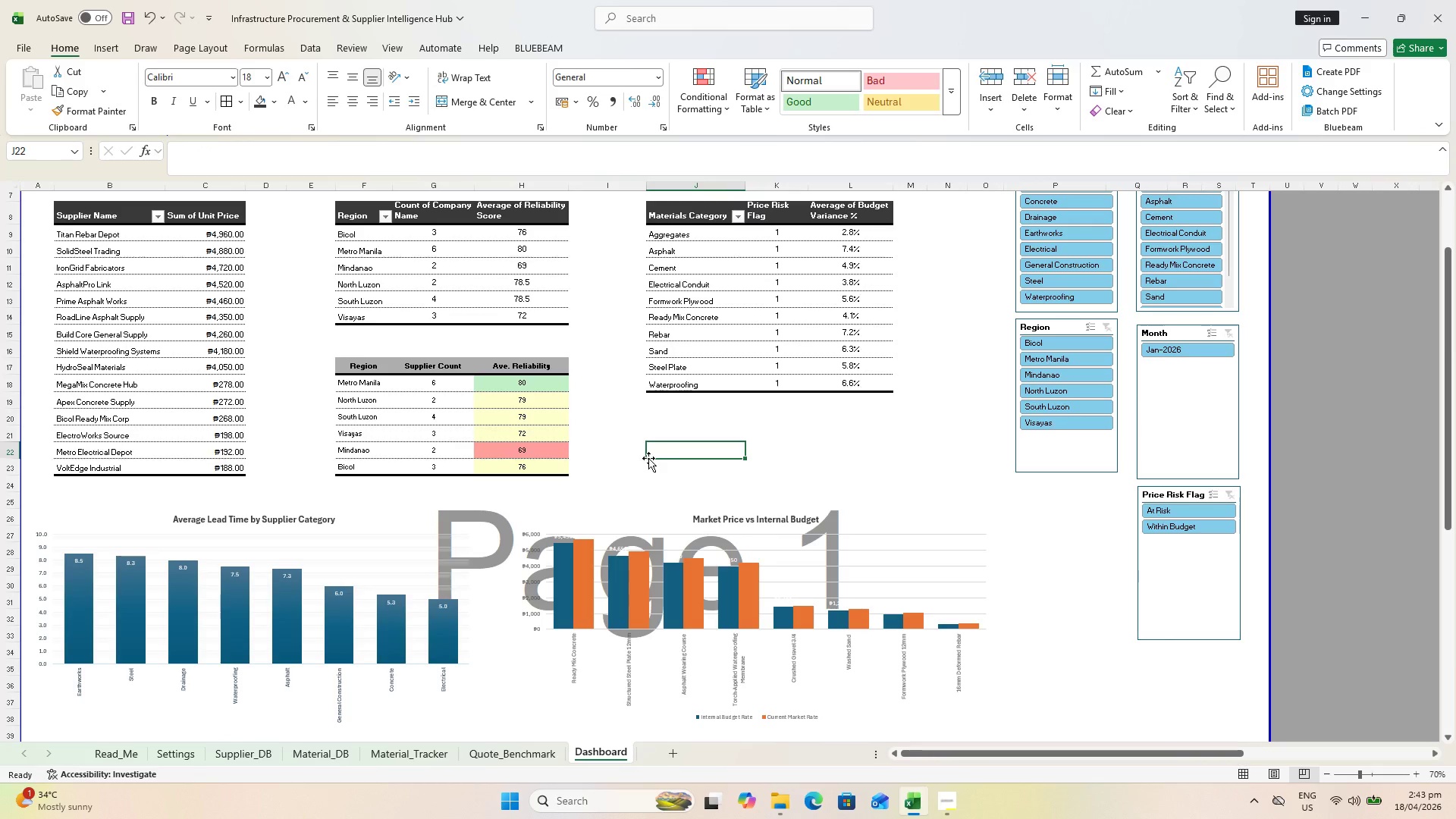 
scroll: coordinate [582, 437], scroll_direction: up, amount: 1.0
 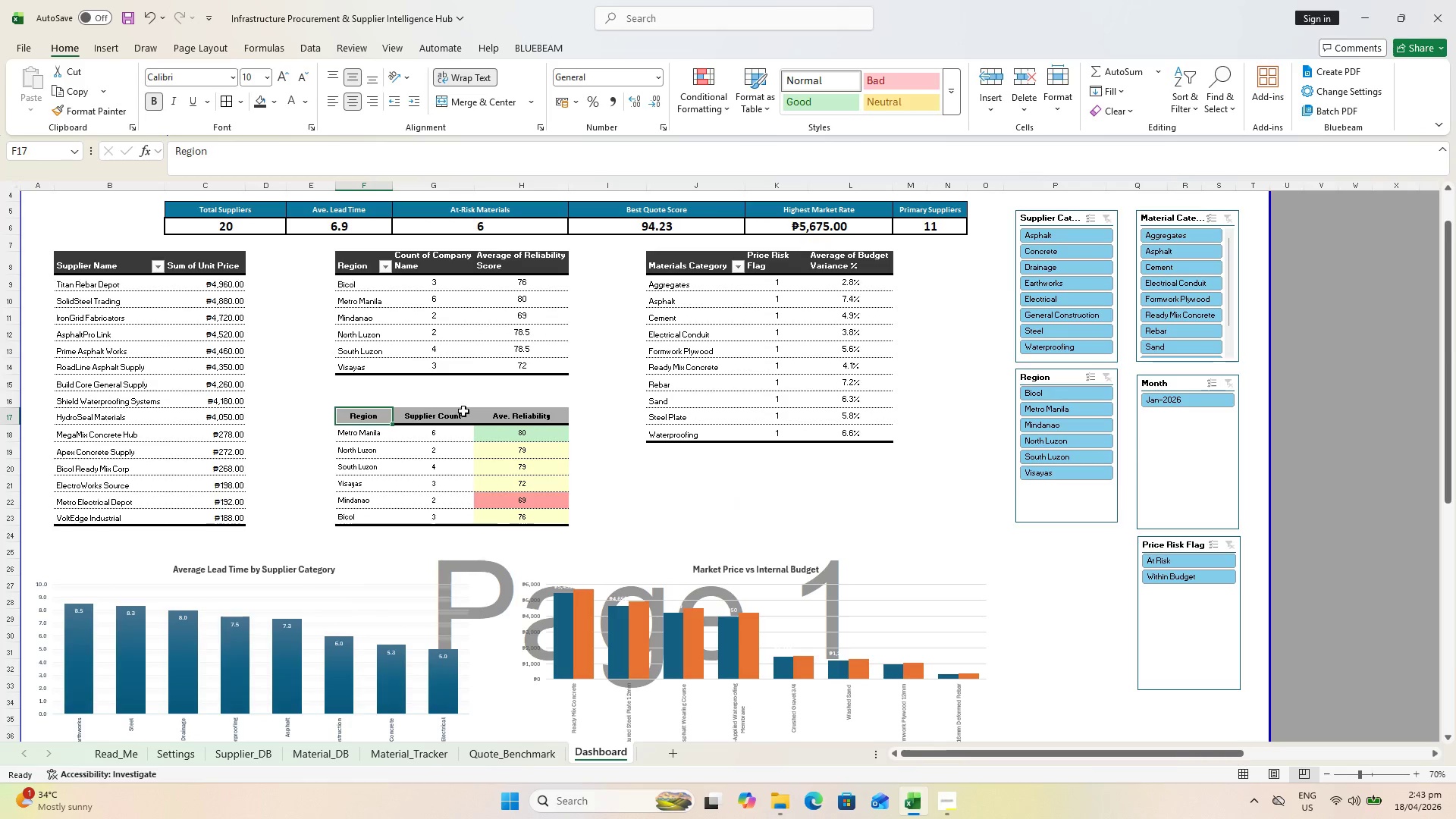 
key(Shift+ShiftLeft)
 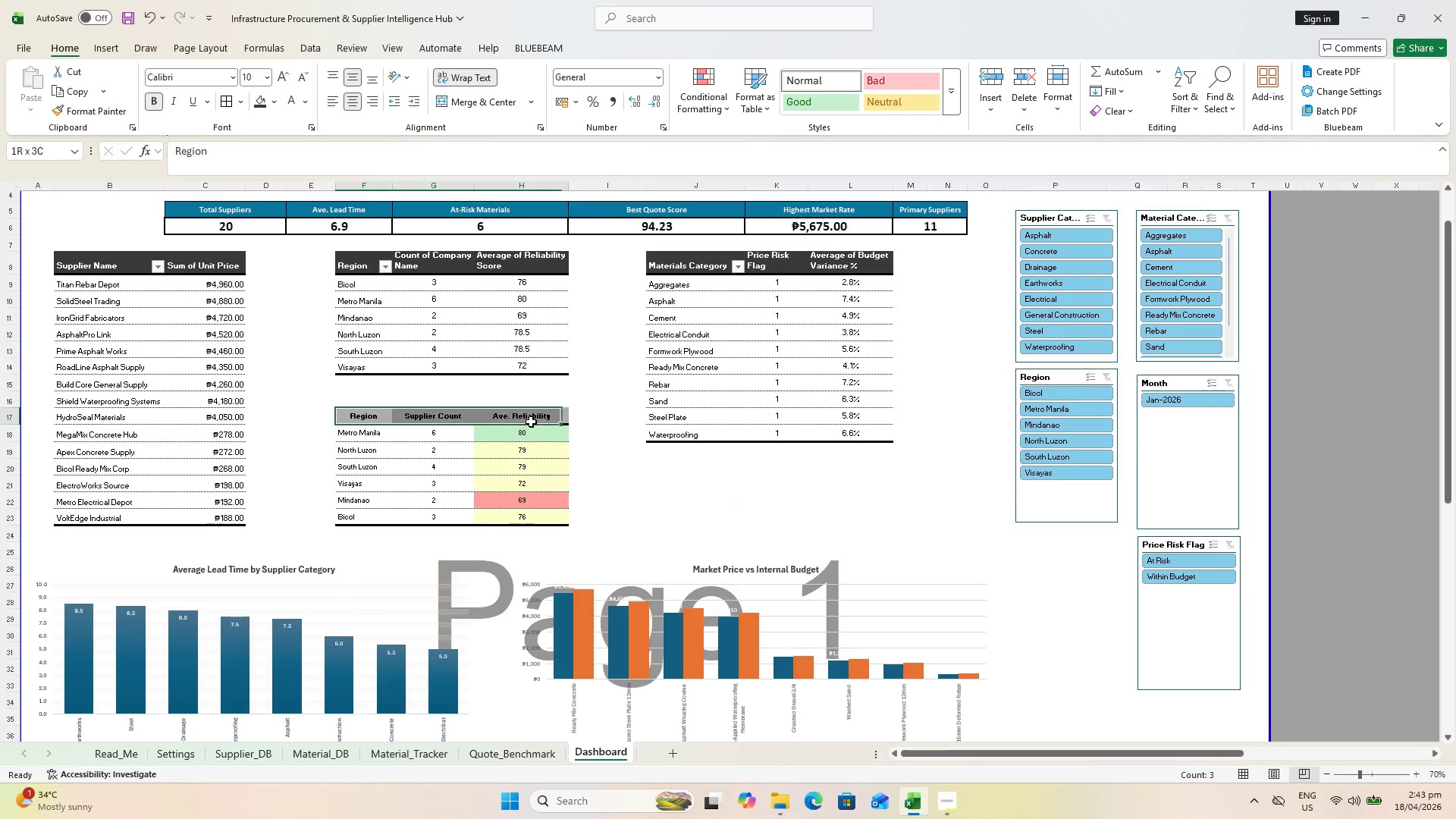 
left_click([531, 422])
 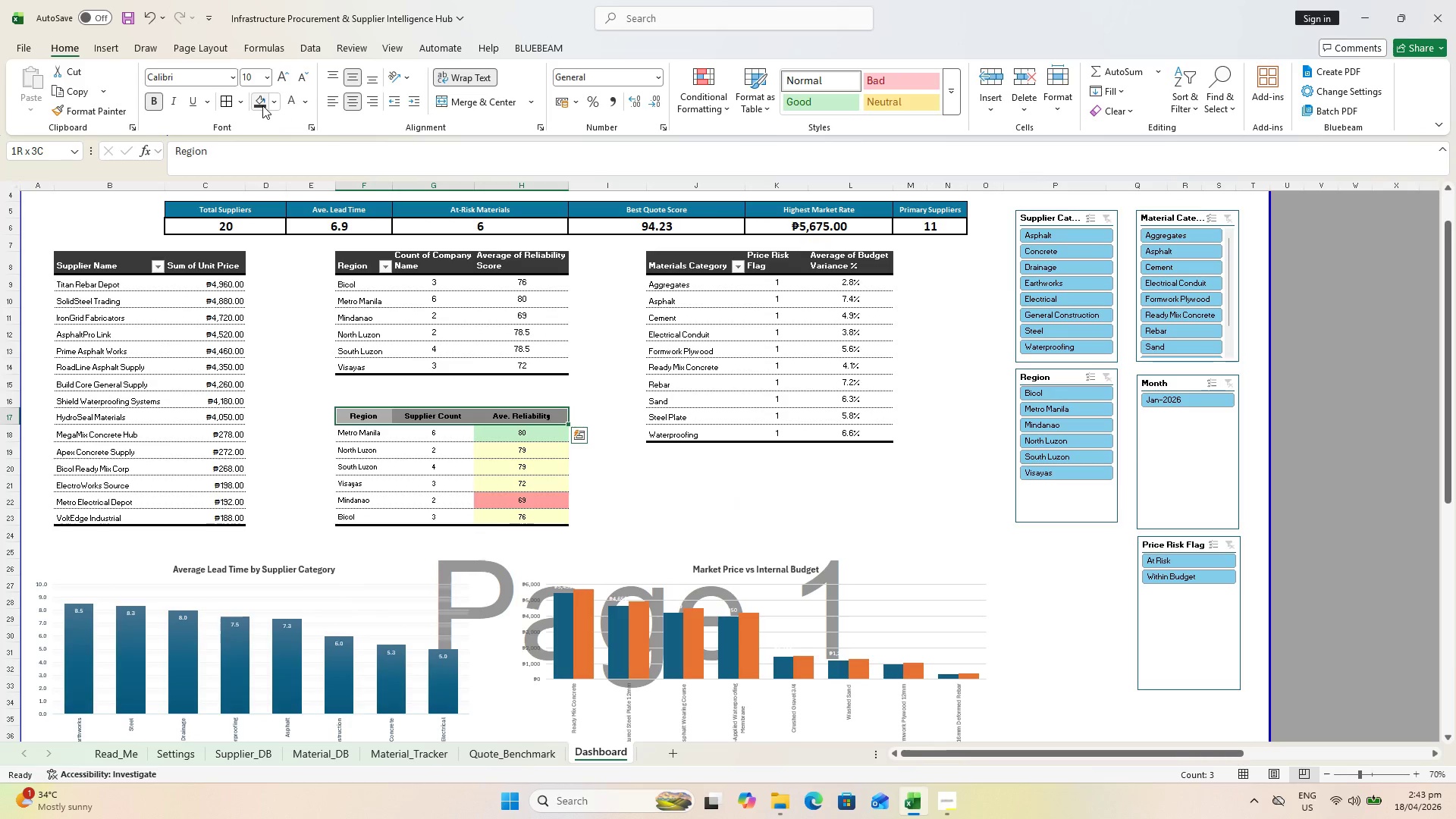 
left_click([262, 105])
 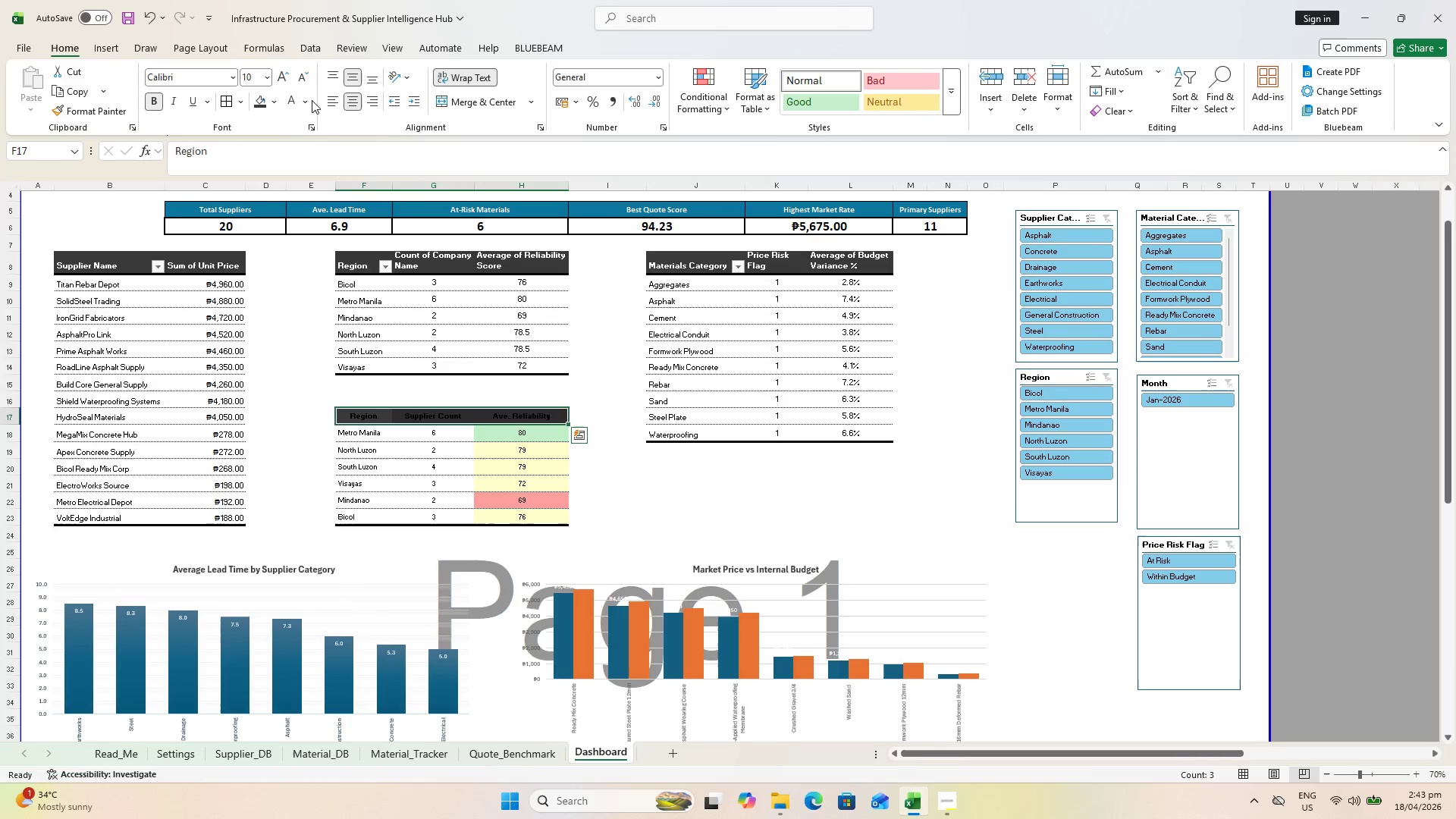 
left_click([301, 101])
 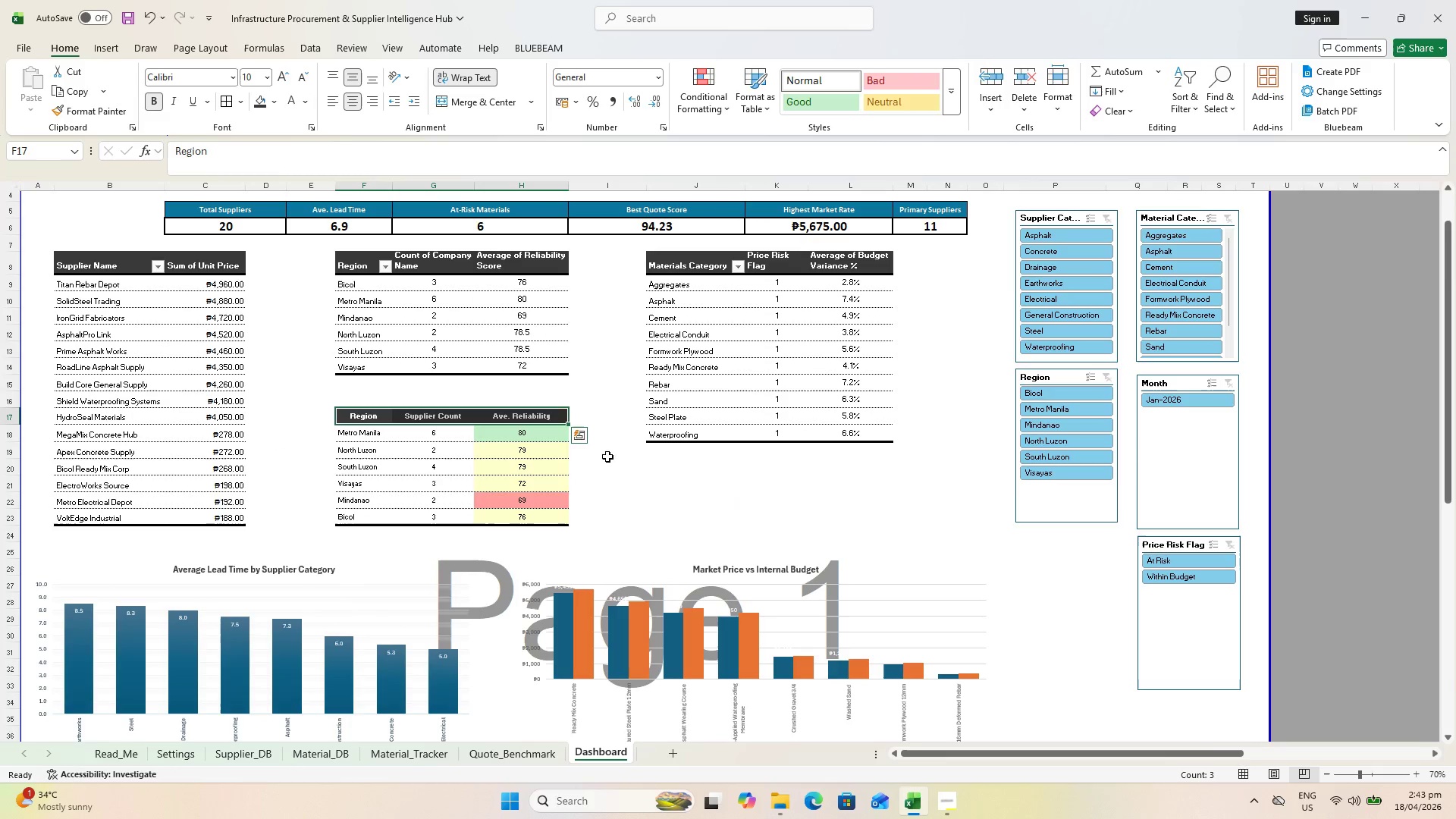 
key(Control+S)
 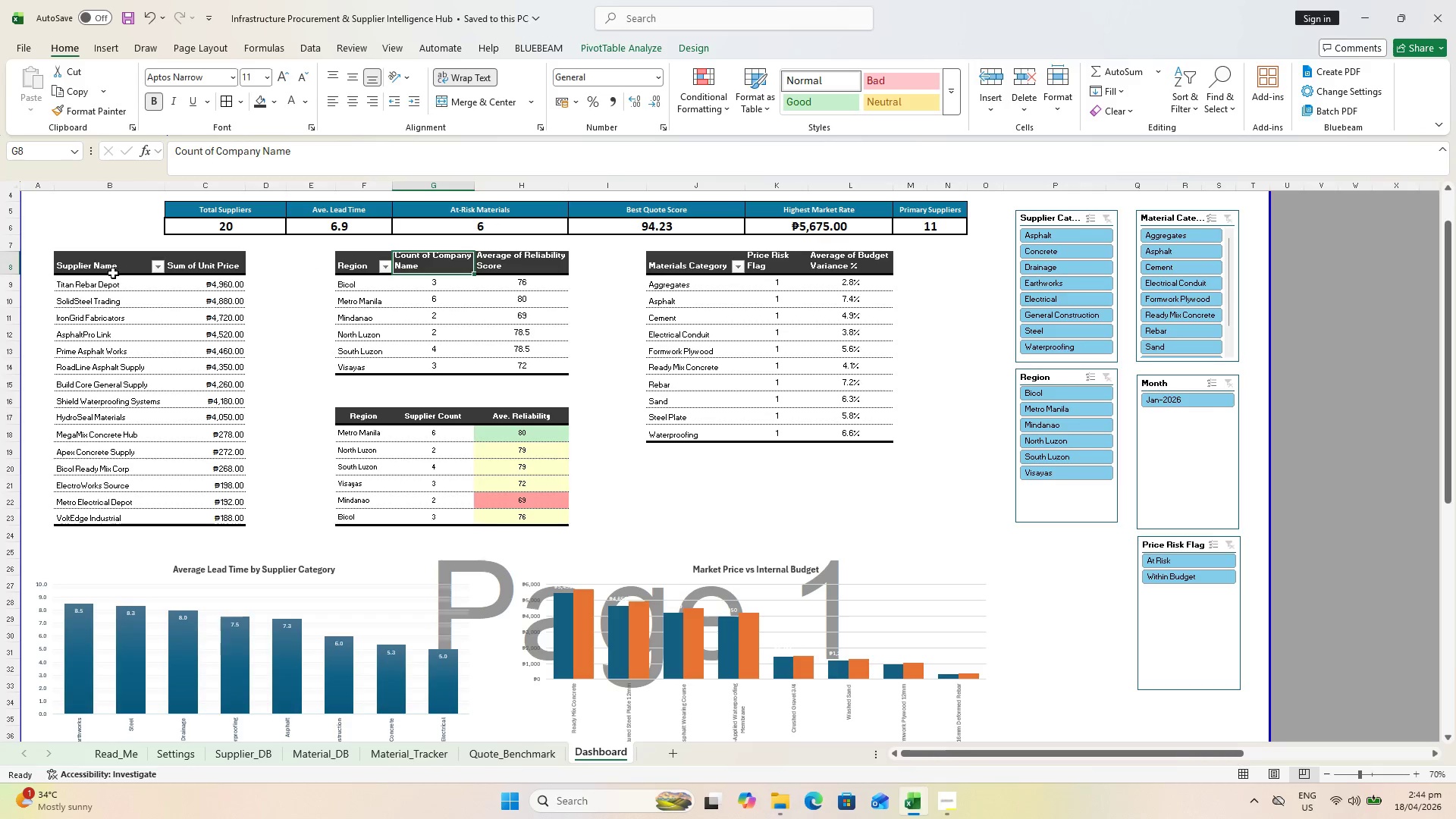 
left_click([101, 268])
 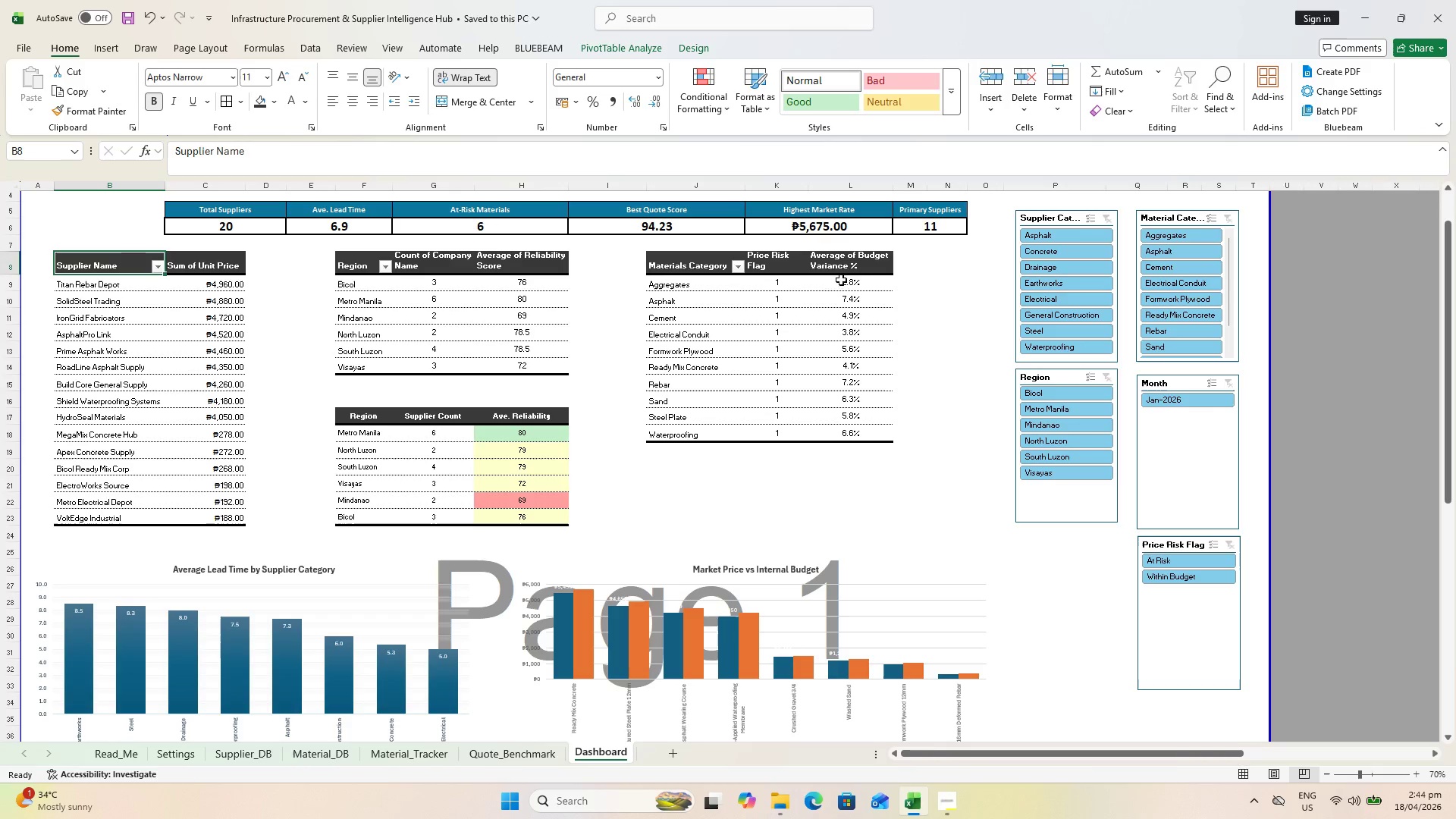 
key(Shift+ShiftLeft)
 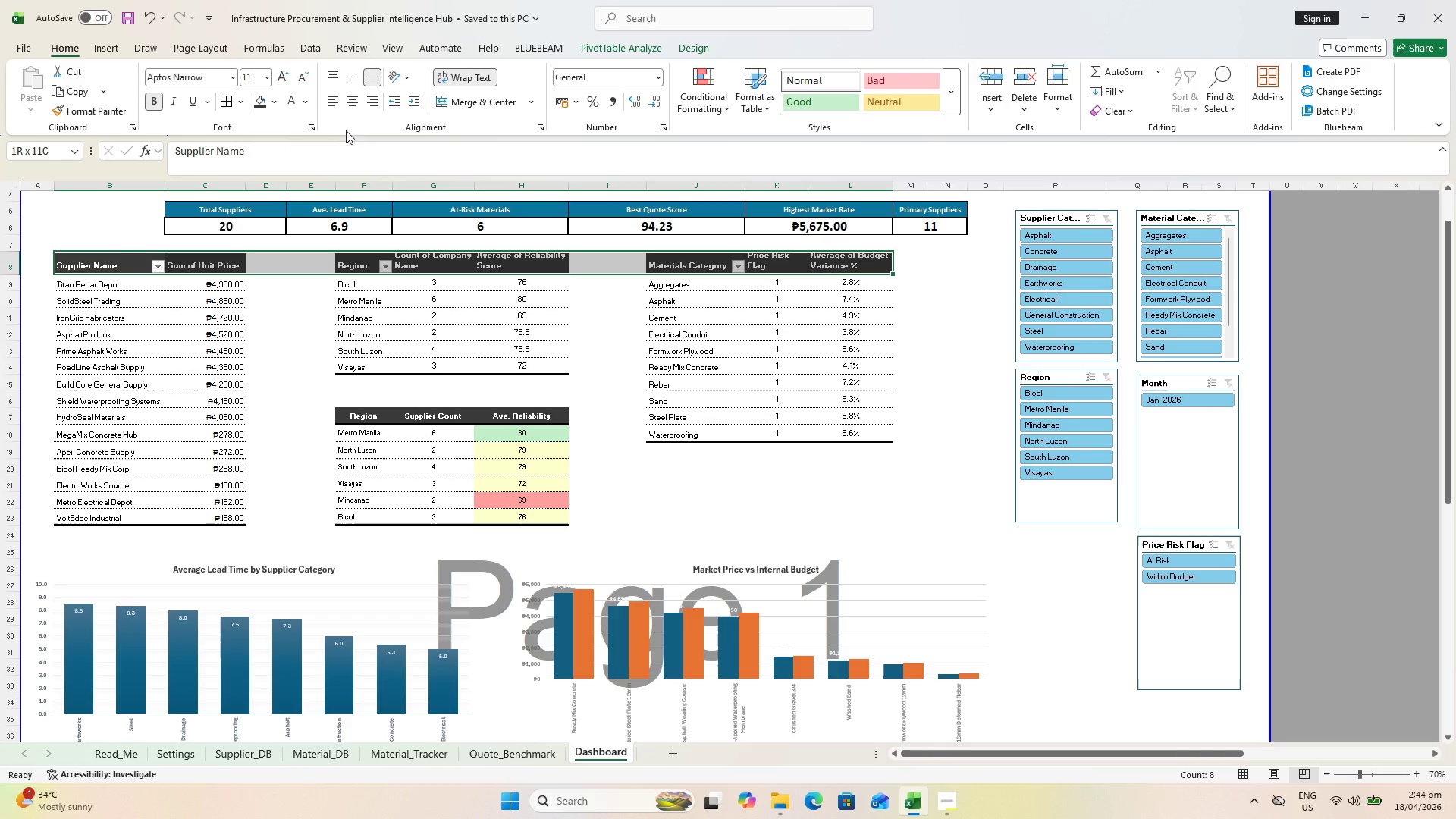 
left_click([347, 102])
 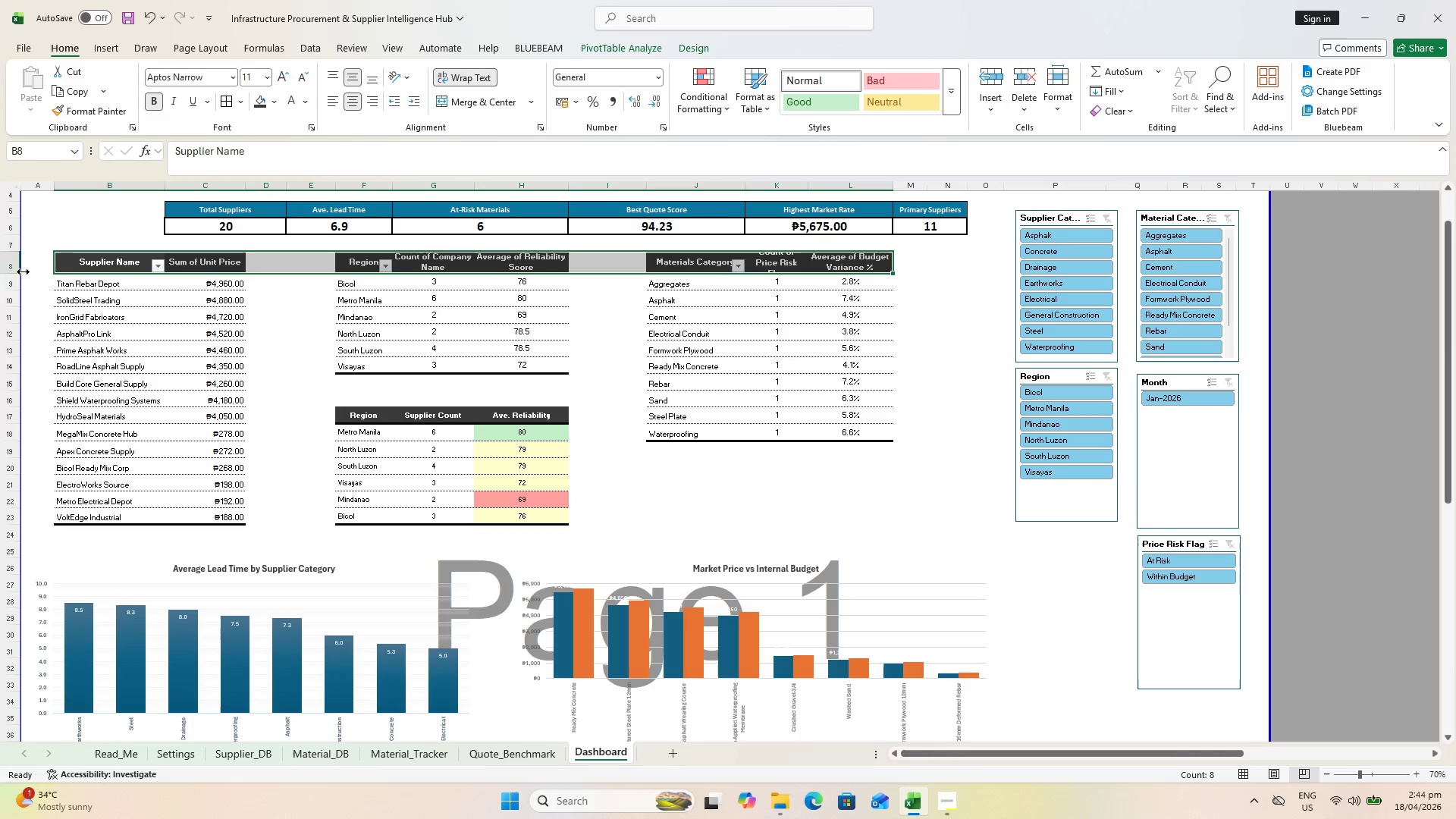 
left_click_drag(start_coordinate=[3, 274], to_coordinate=[0, 281])
 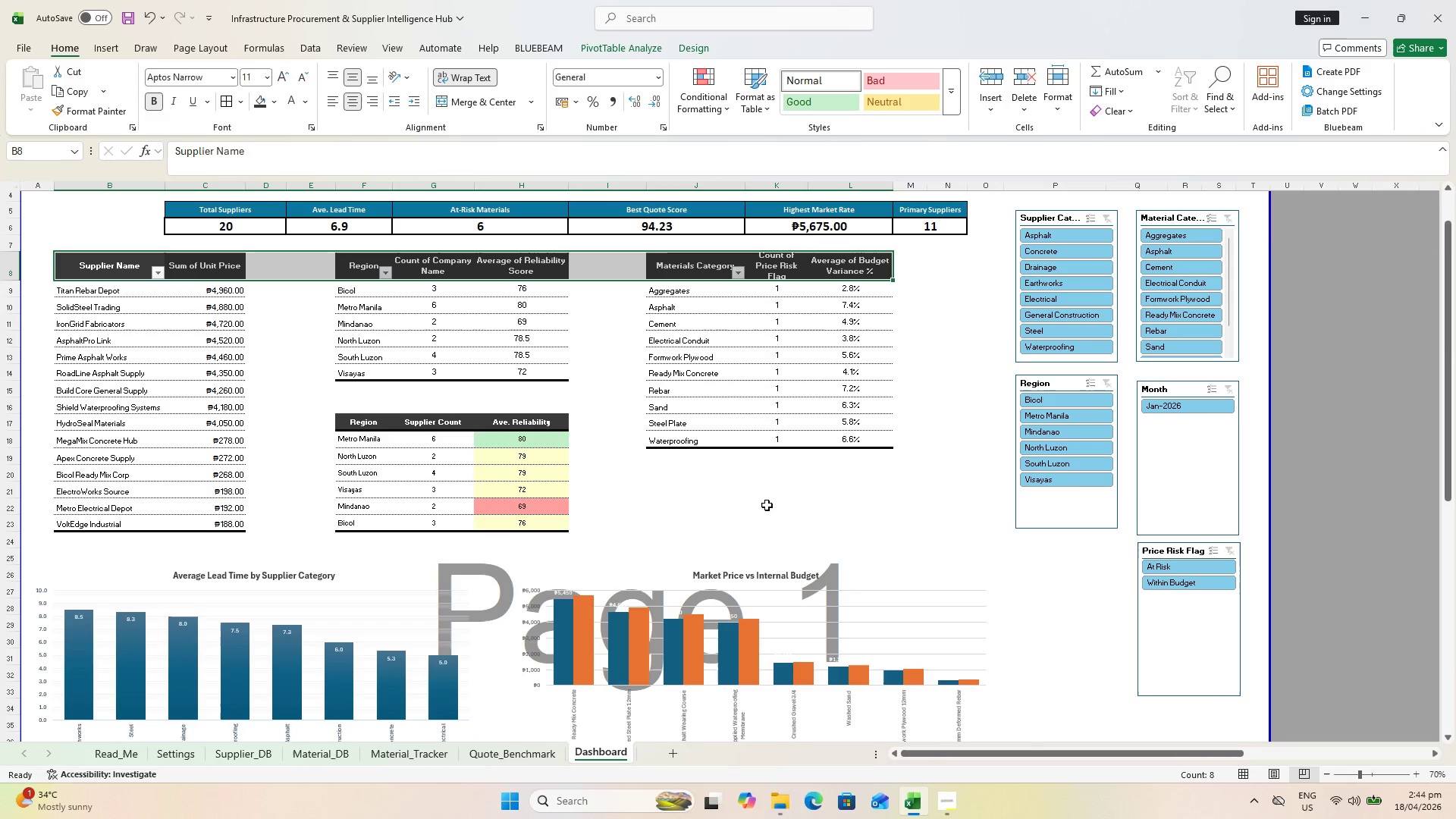 
left_click([853, 523])
 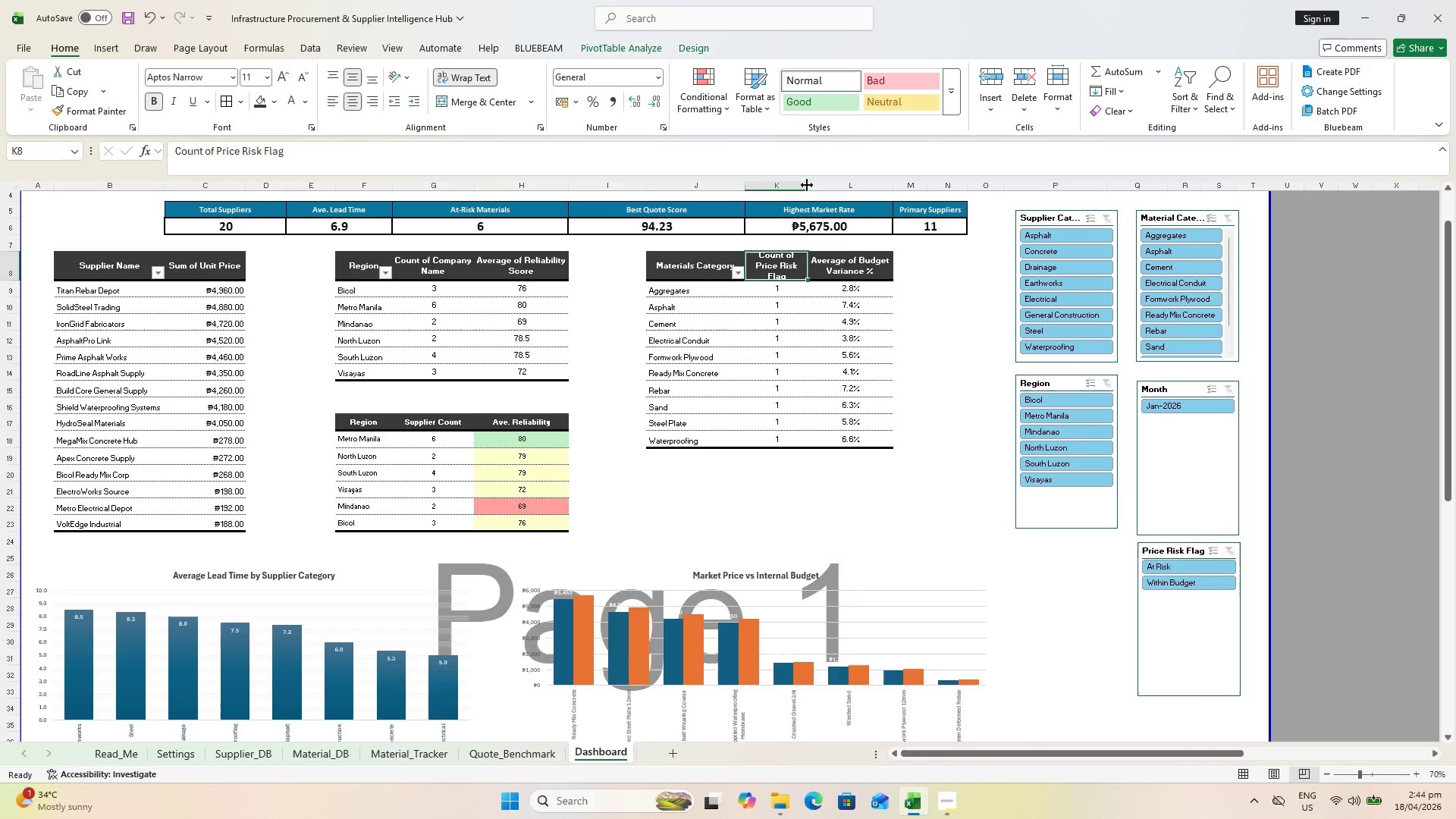 
left_click_drag(start_coordinate=[810, 184], to_coordinate=[817, 185])
 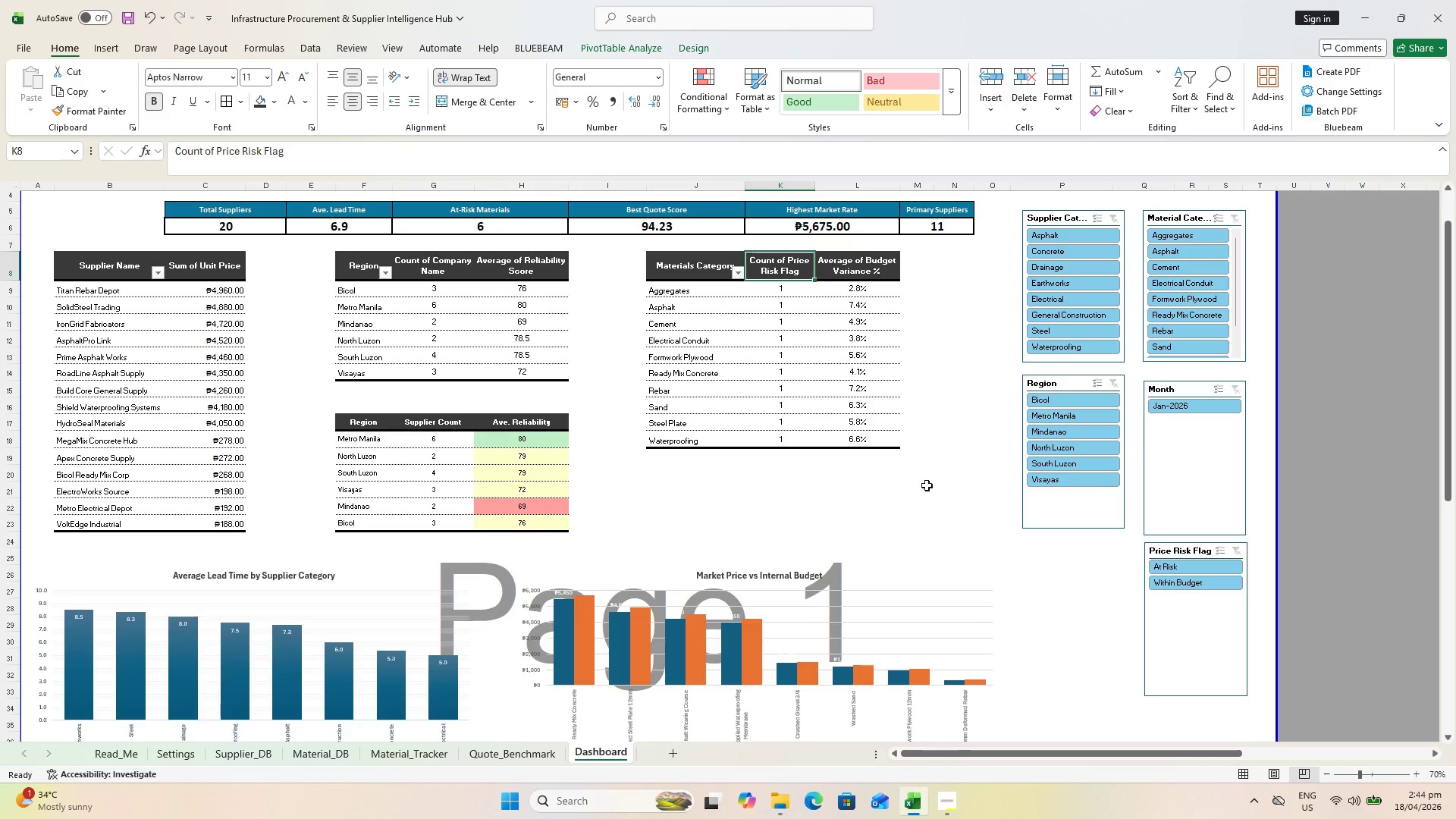 
left_click([924, 521])
 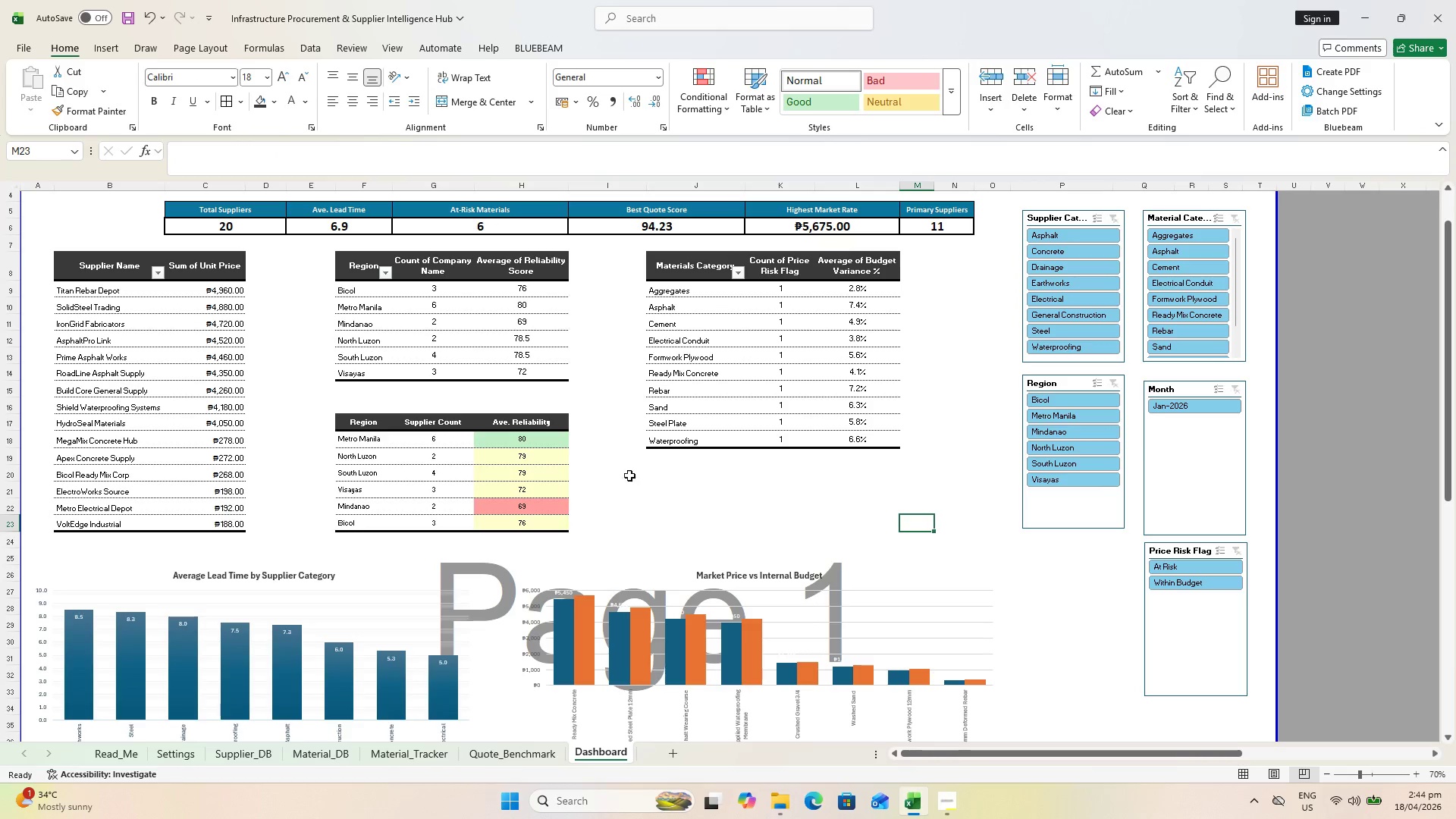 
key(Control+S)
 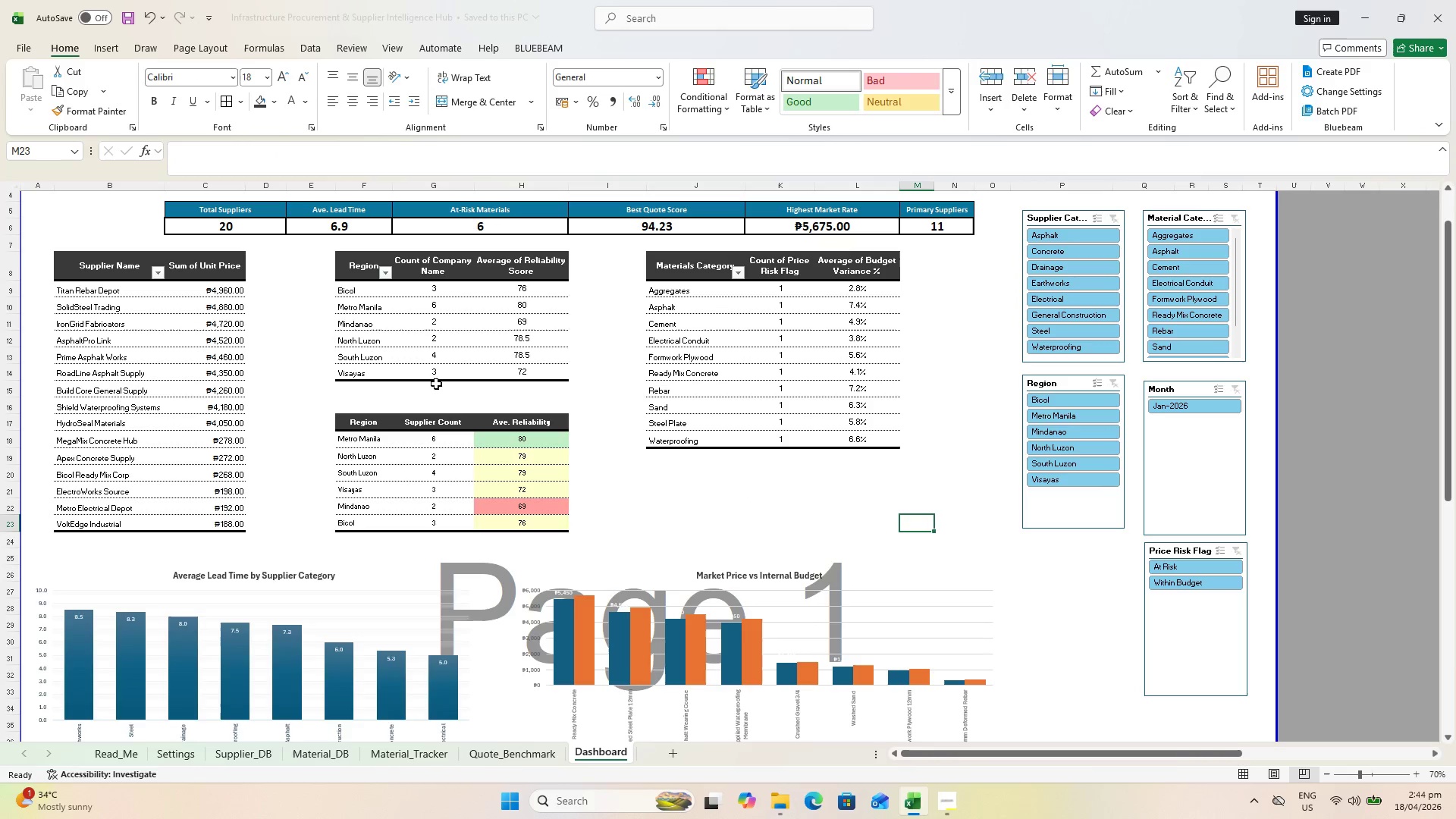 
key(Control+S)
 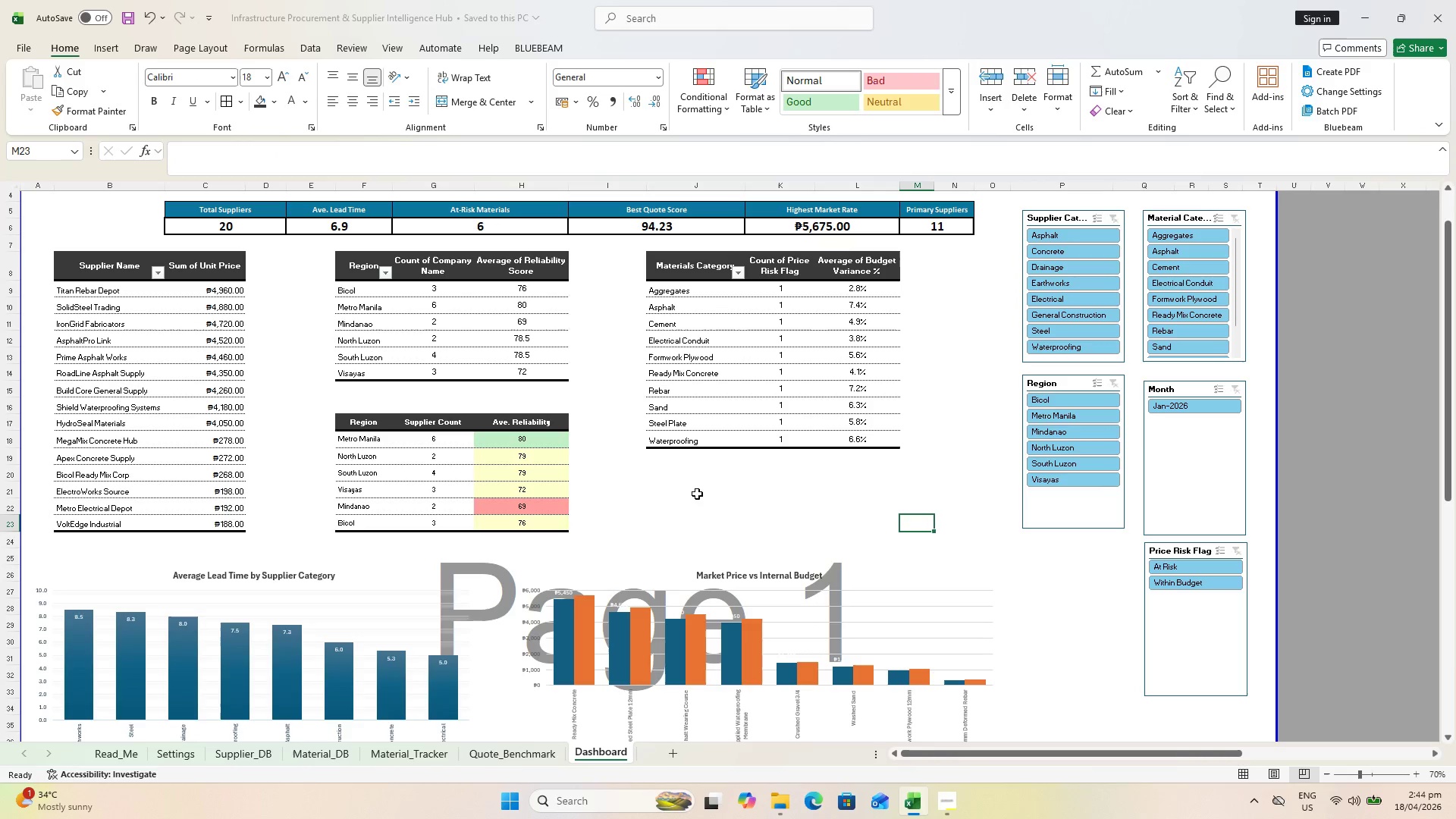 
left_click([757, 534])
 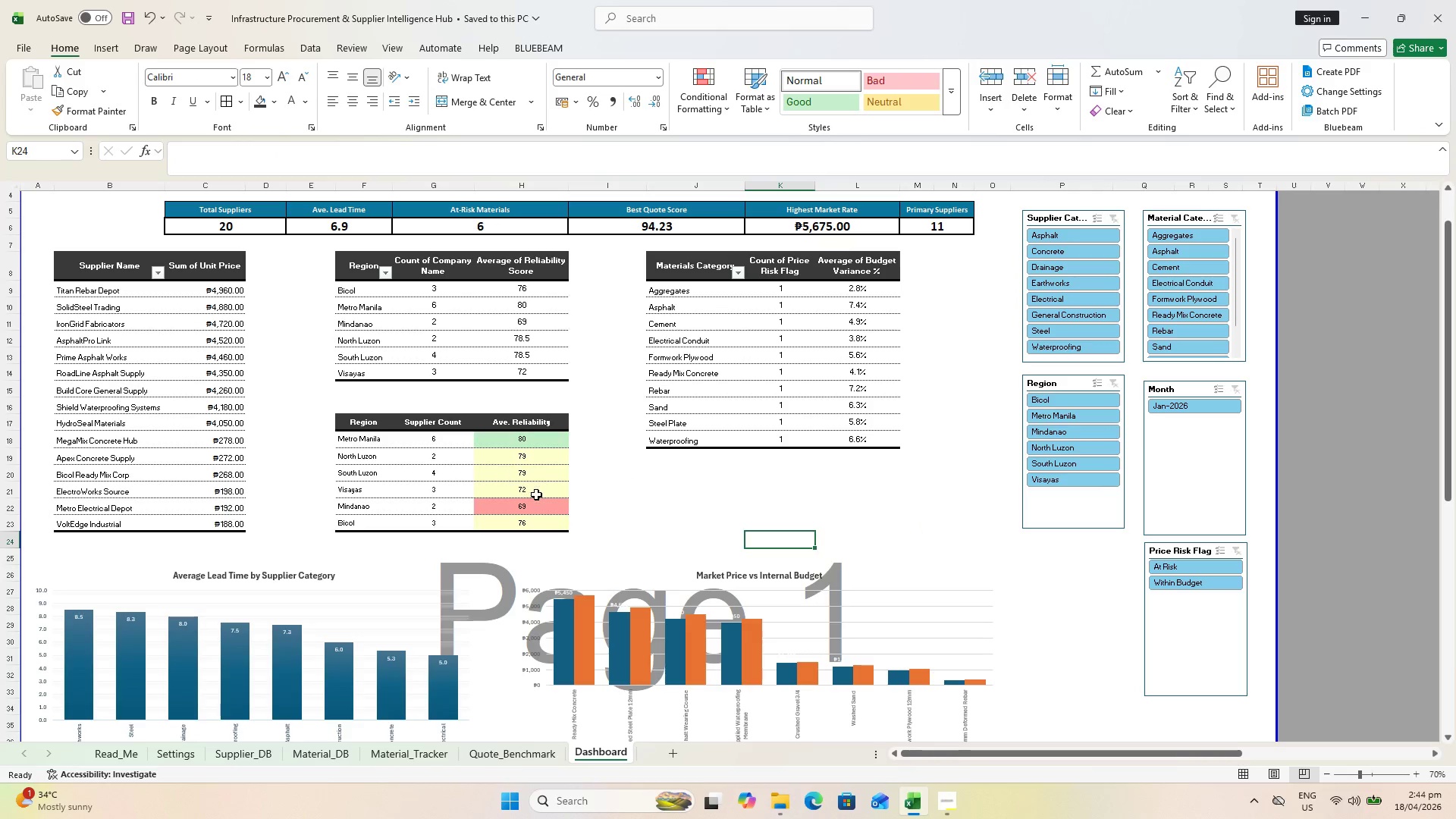 
hold_key(key=ControlLeft, duration=0.56)
scroll: coordinate [535, 494], scroll_direction: down, amount: 4.0
 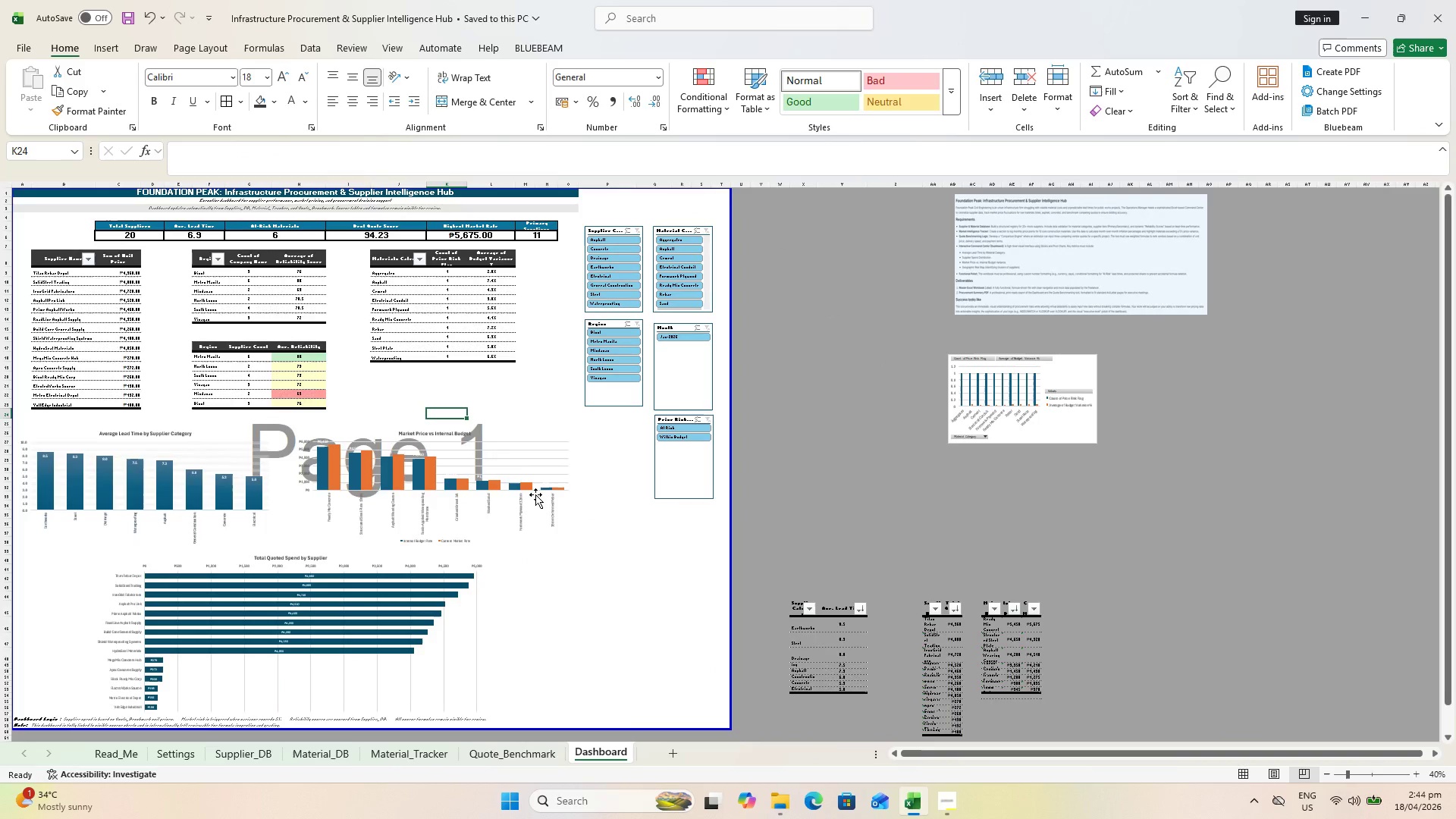 
hold_key(key=ControlLeft, duration=0.58)
 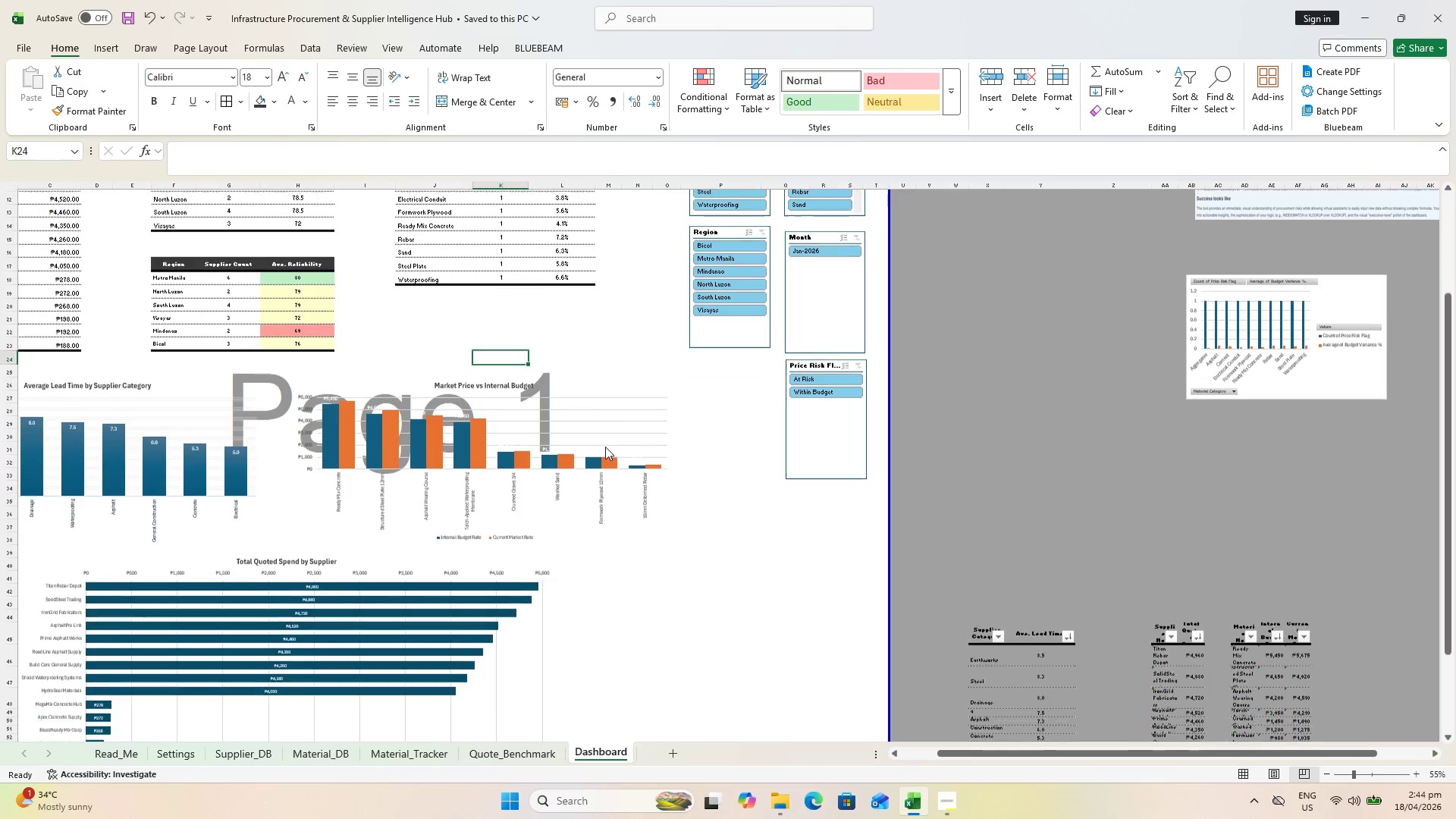 
scroll: coordinate [551, 314], scroll_direction: up, amount: 2.0